 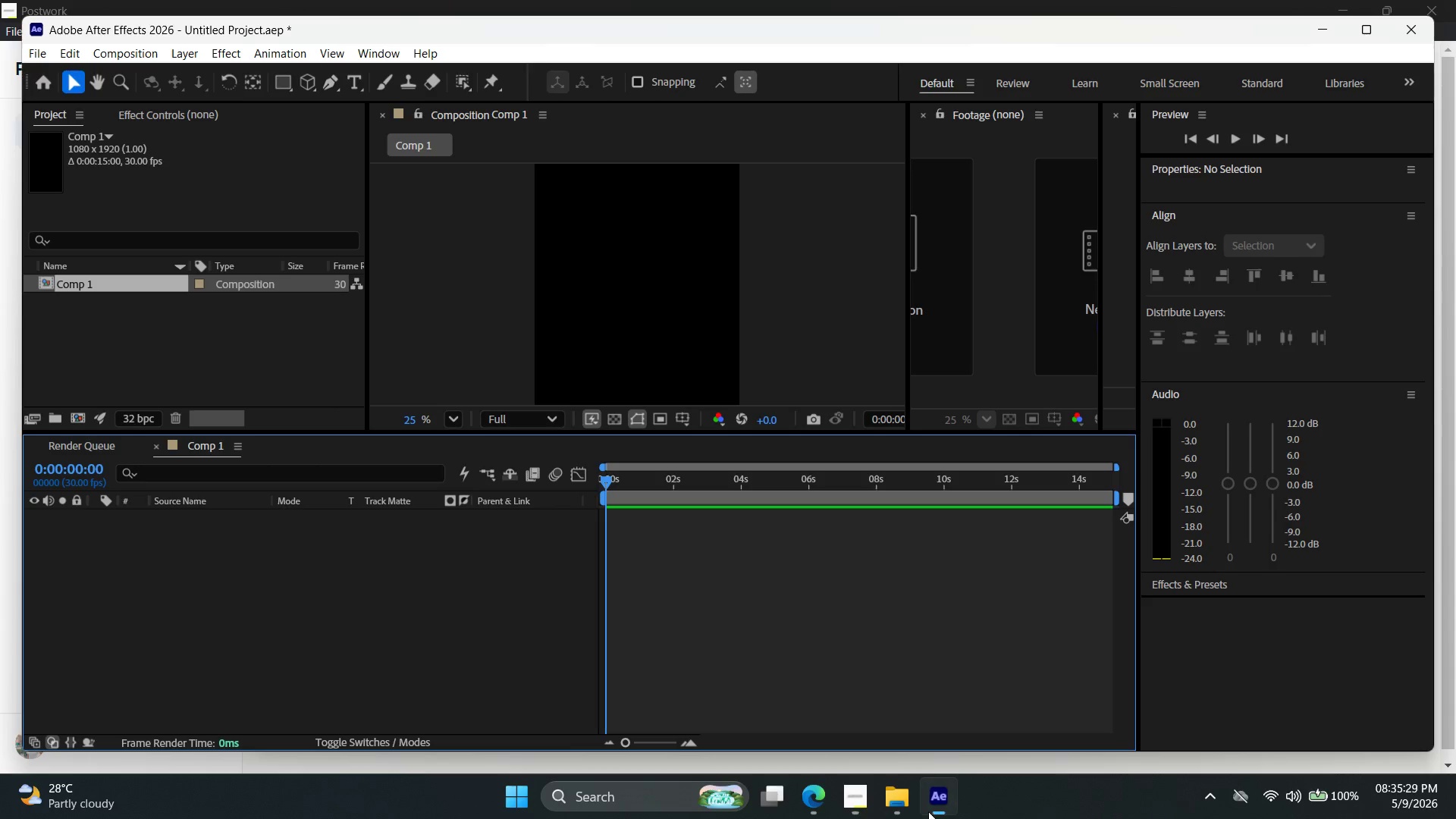 
left_click([809, 799])
 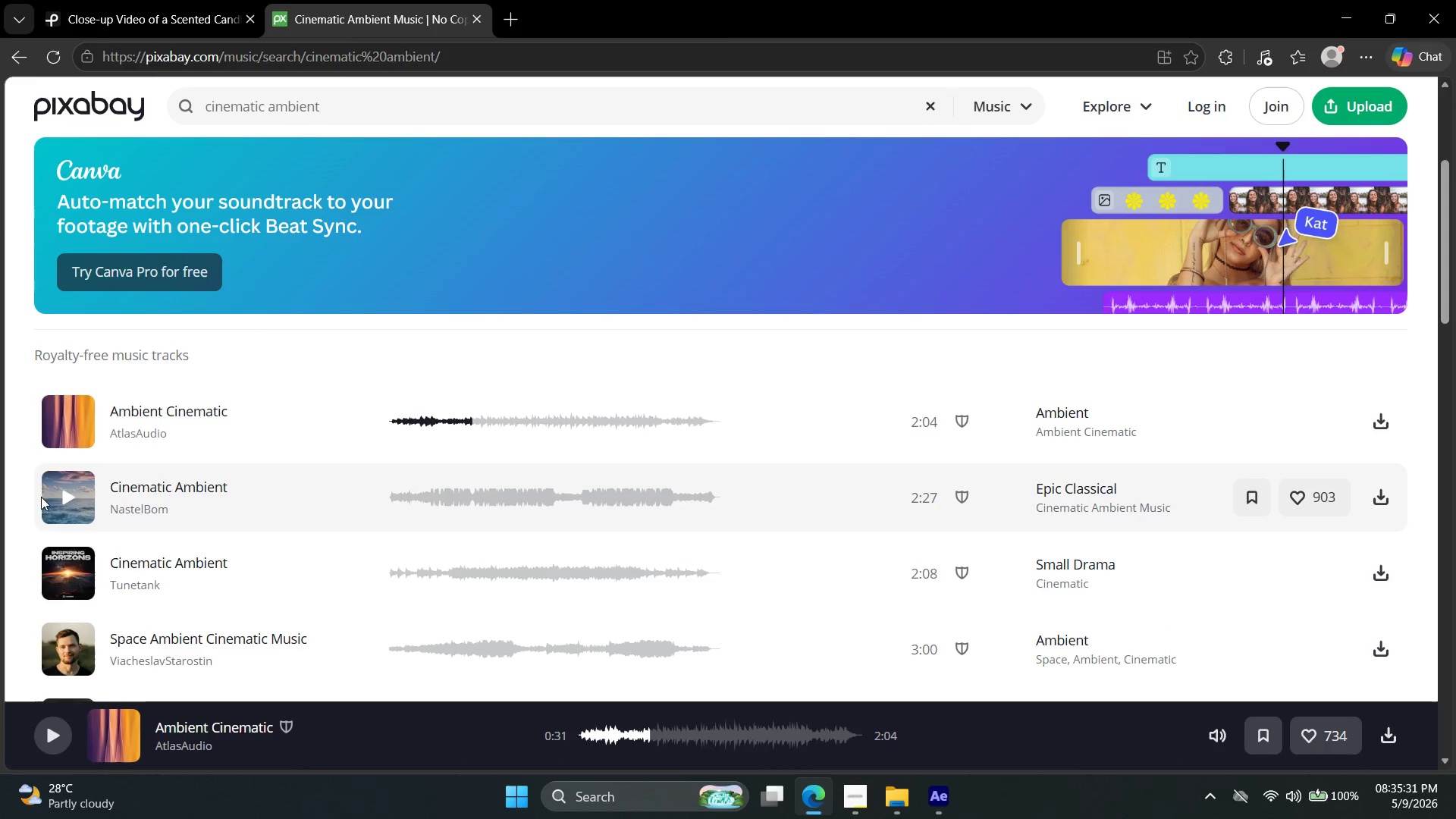 
left_click([57, 489])
 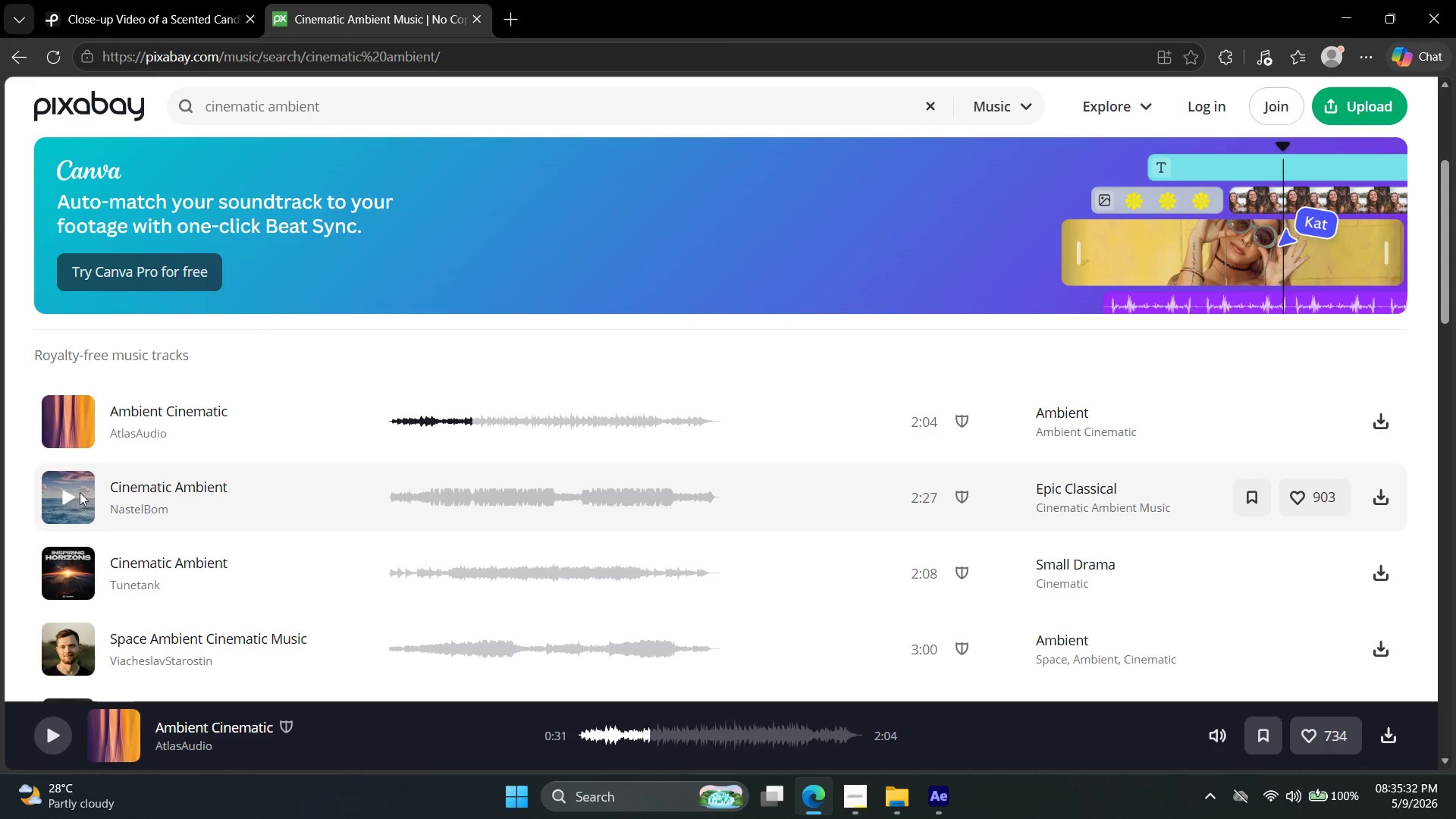 
mouse_move([122, 477])
 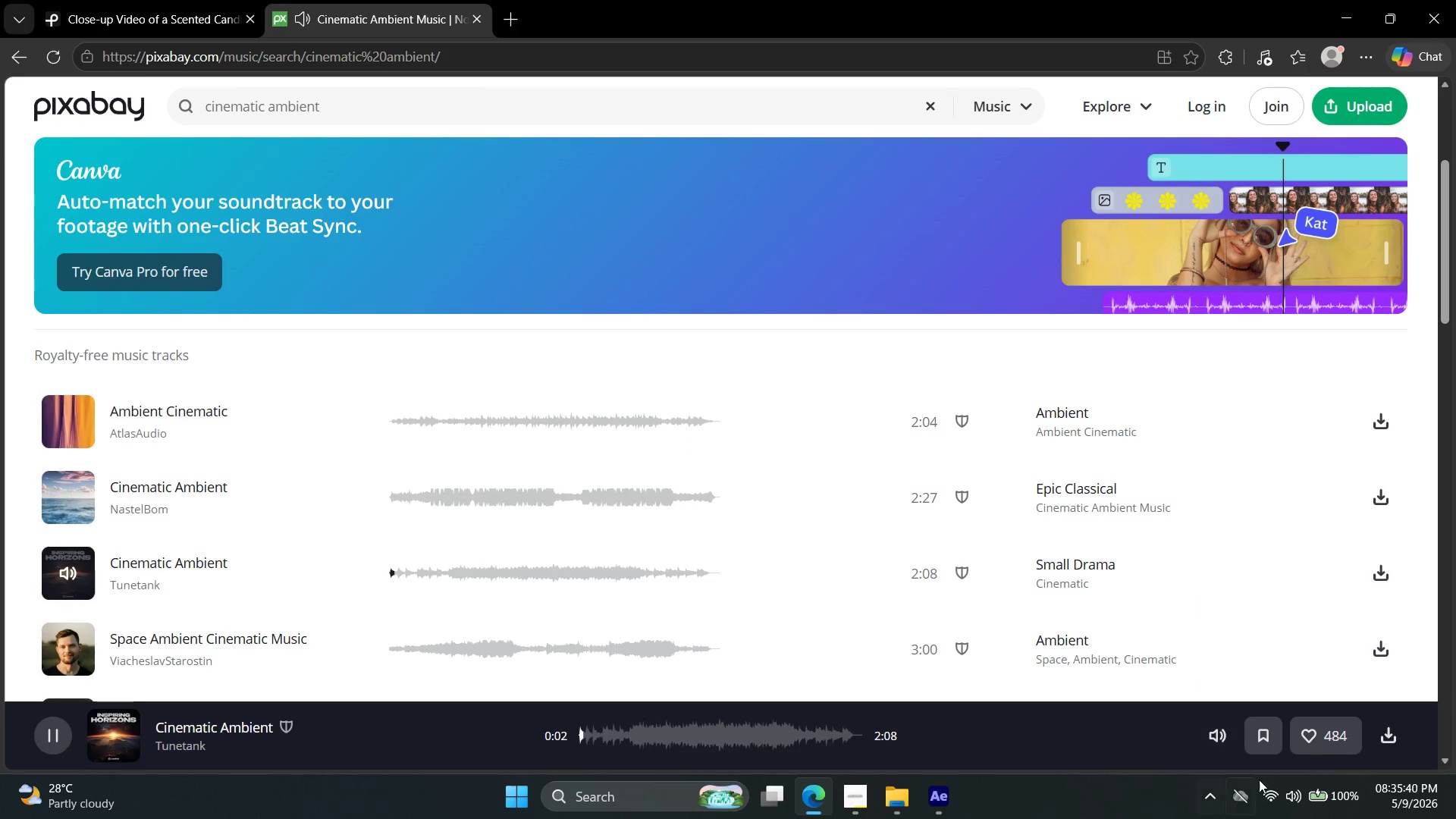 
wait(6.3)
 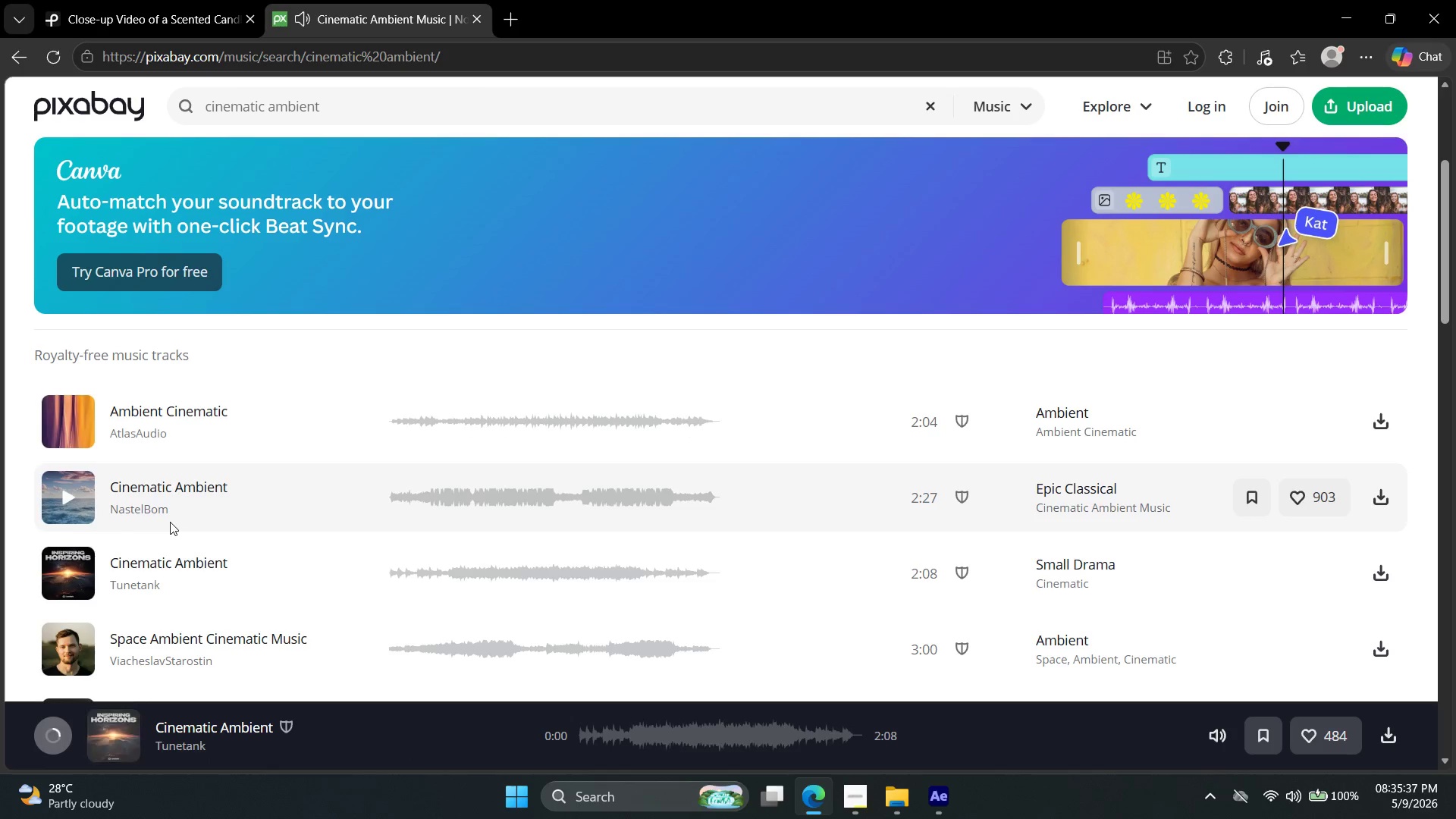 
left_click([1291, 794])
 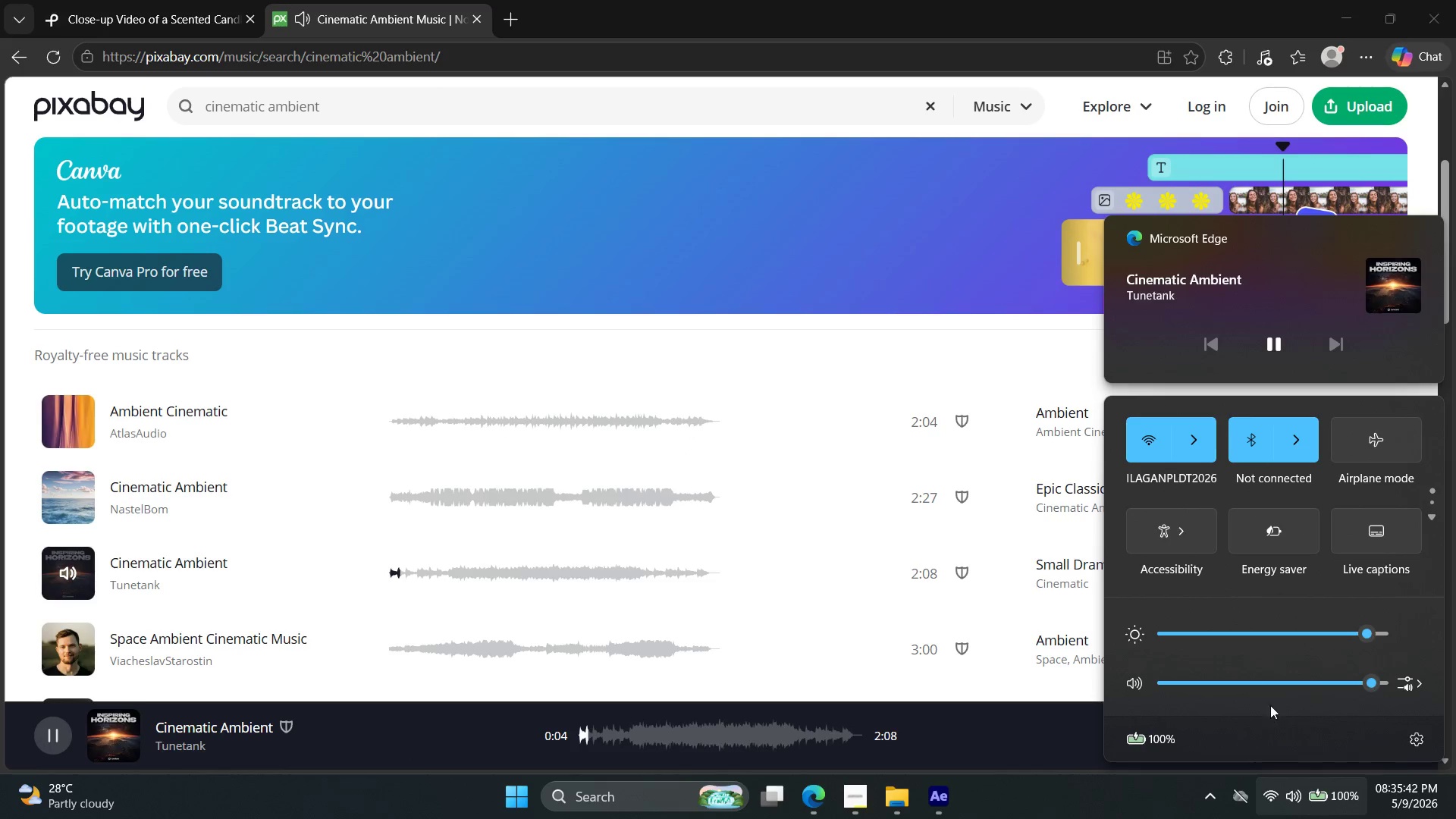 
left_click([1292, 684])
 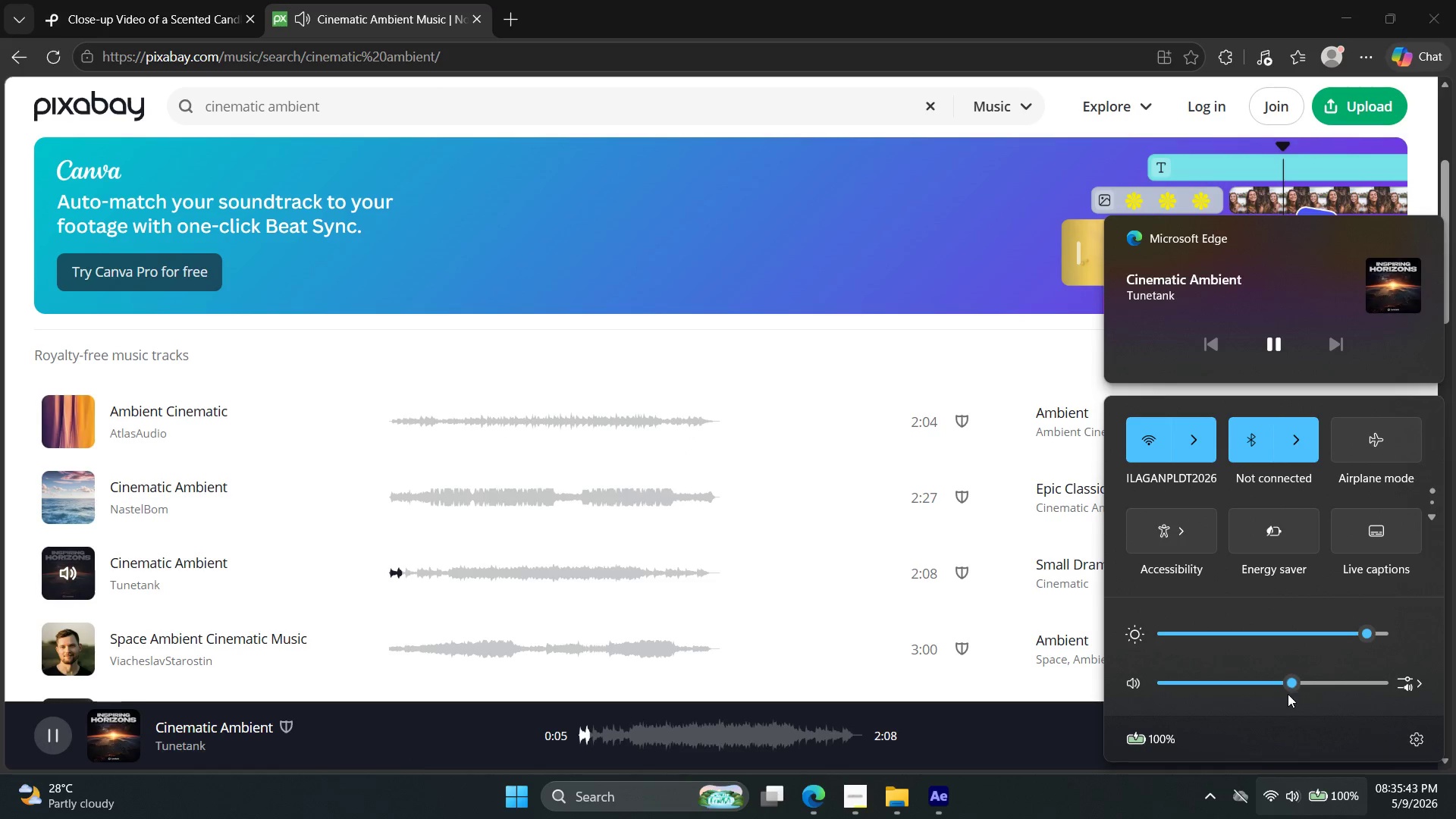 
left_click([1305, 688])
 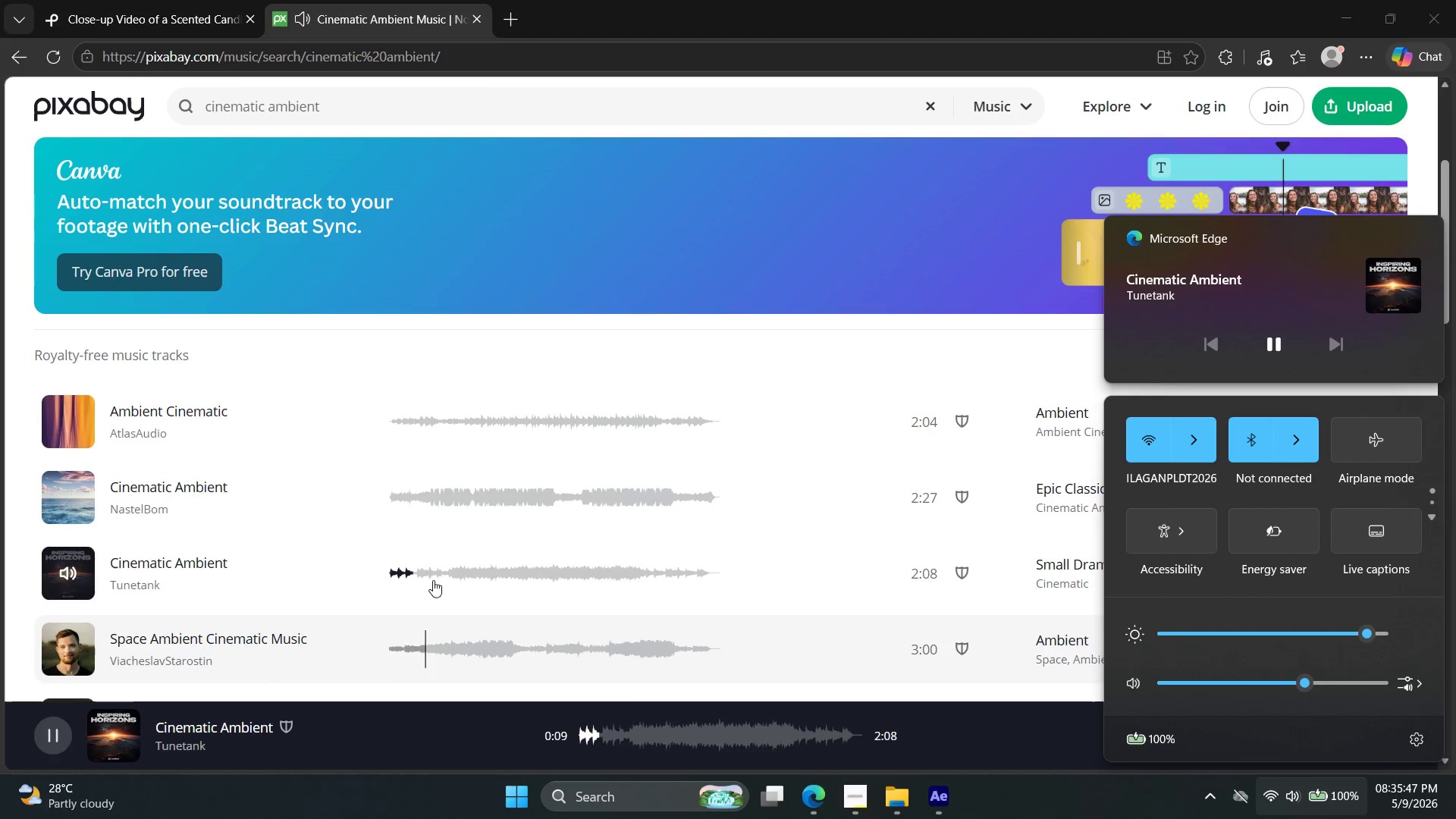 
wait(5.25)
 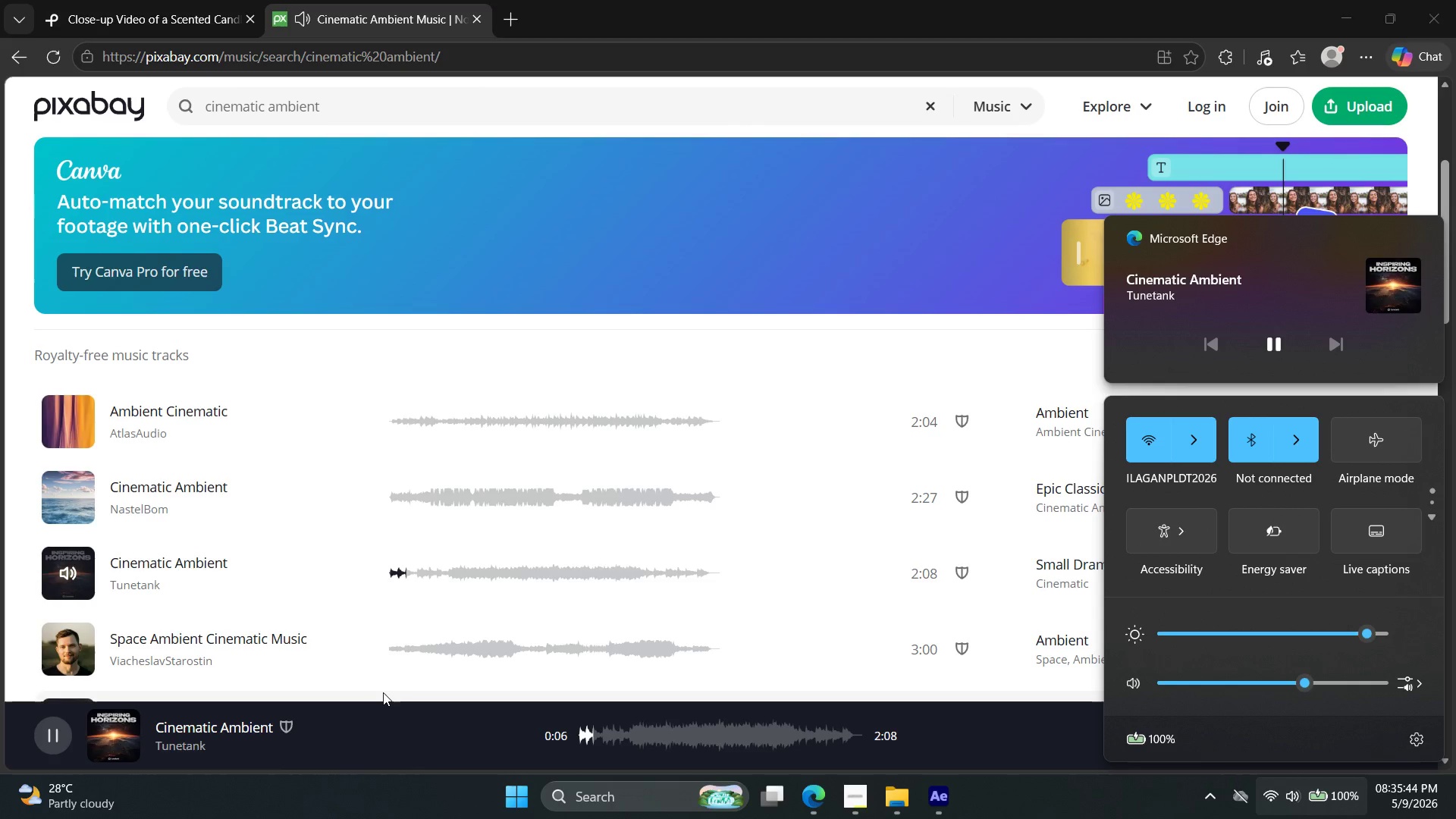 
left_click([340, 472])
 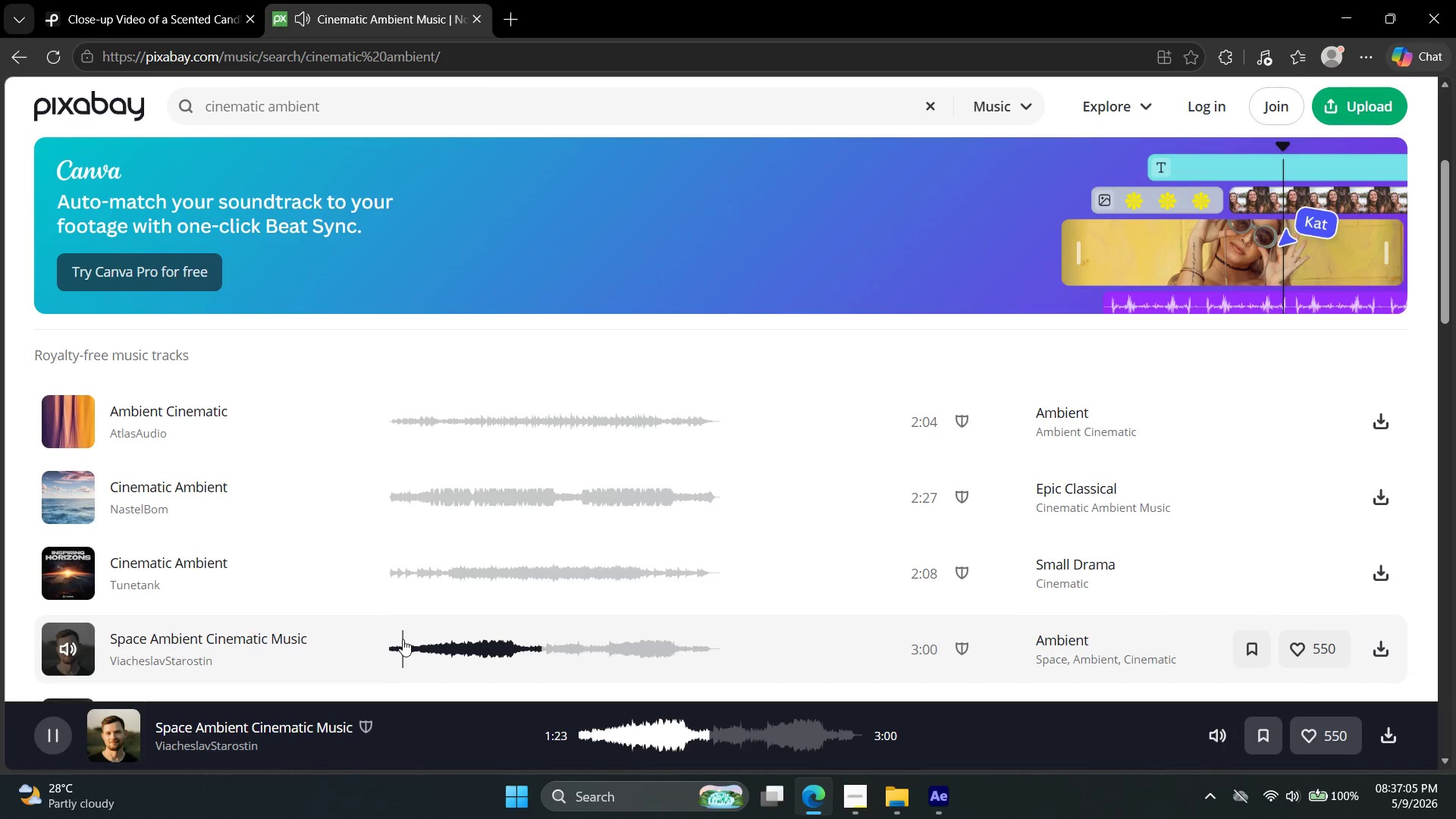 
wait(81.58)
 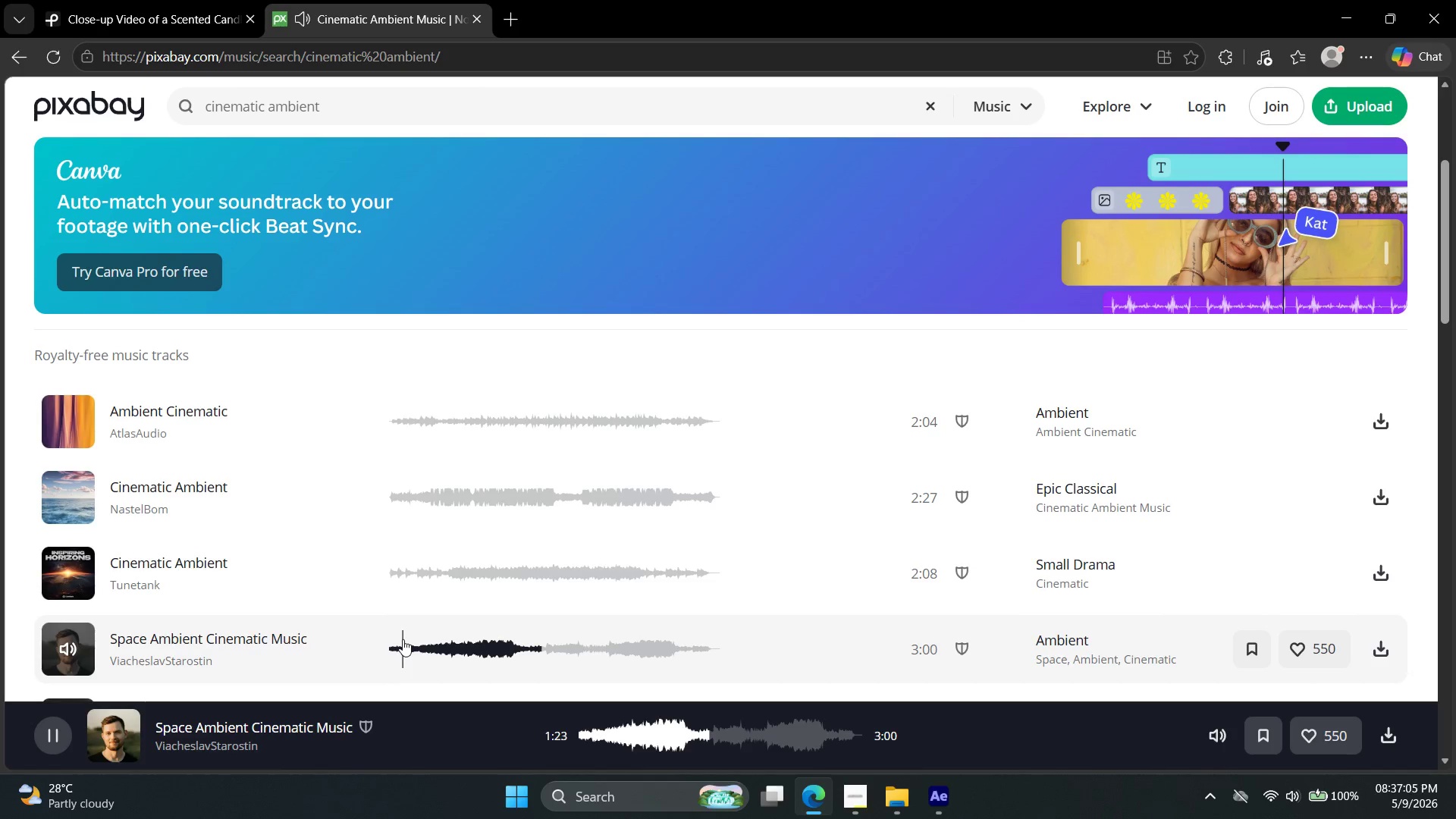 
left_click([64, 564])
 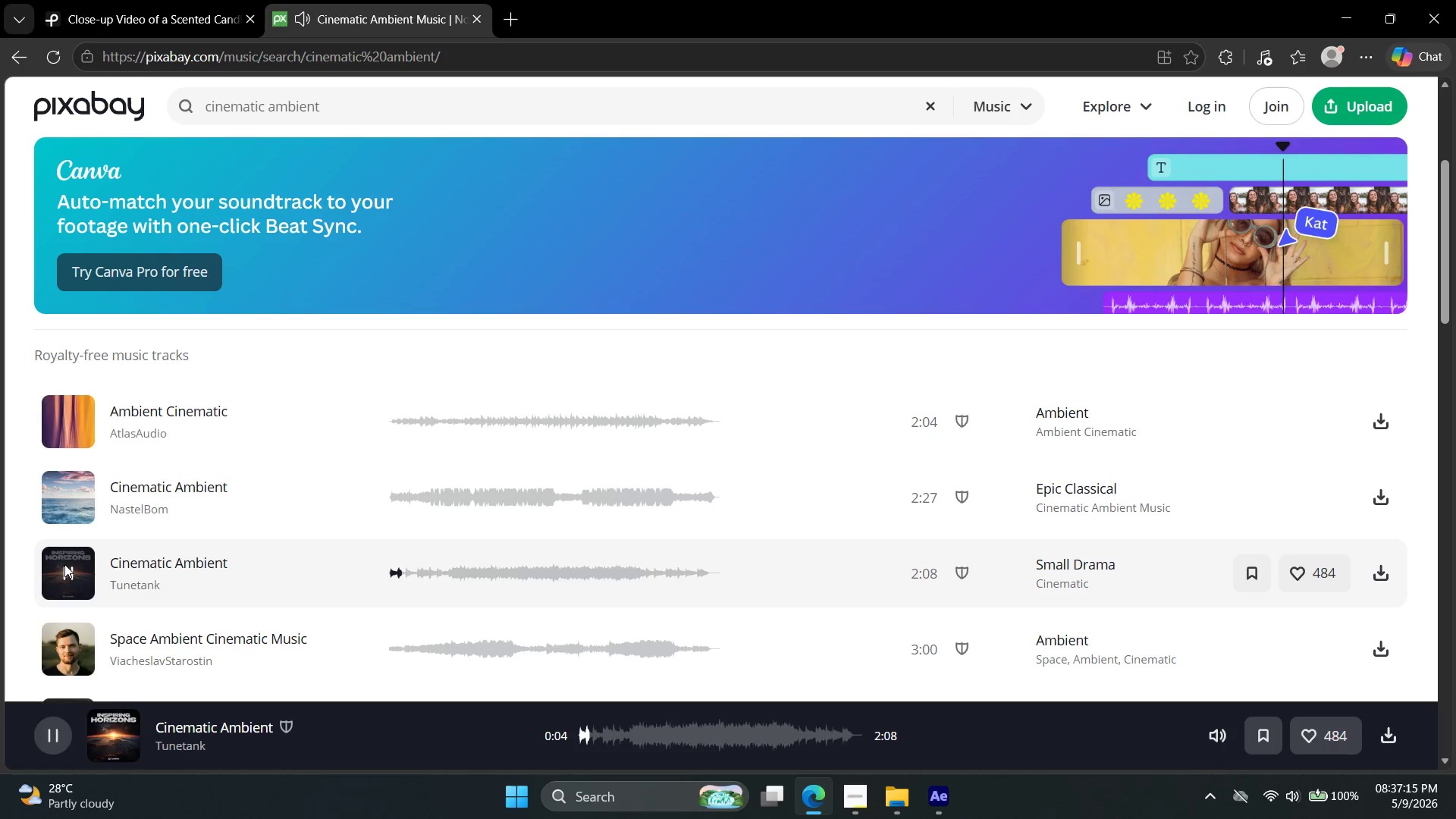 
wait(7.17)
 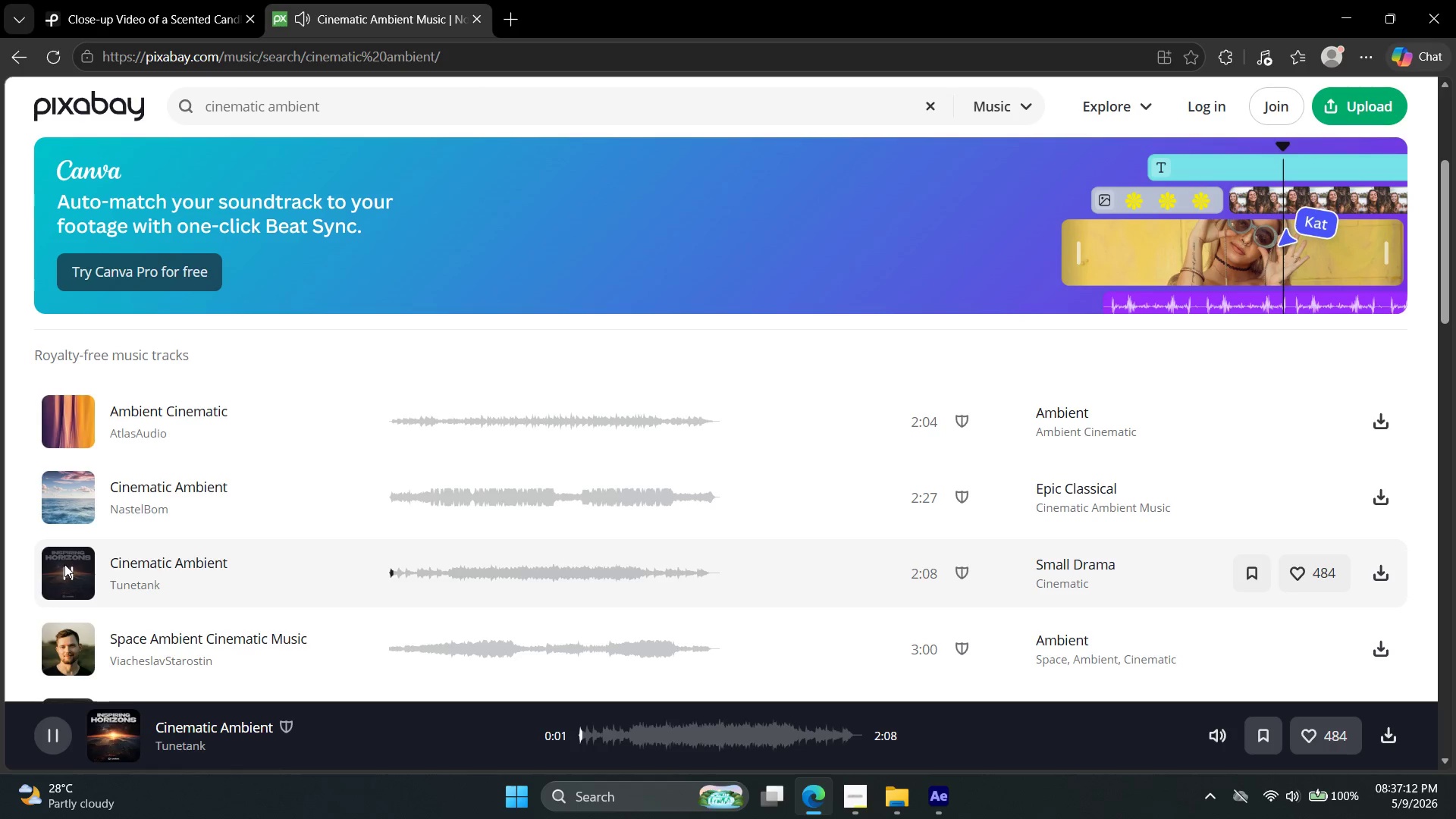 
left_click([65, 573])
 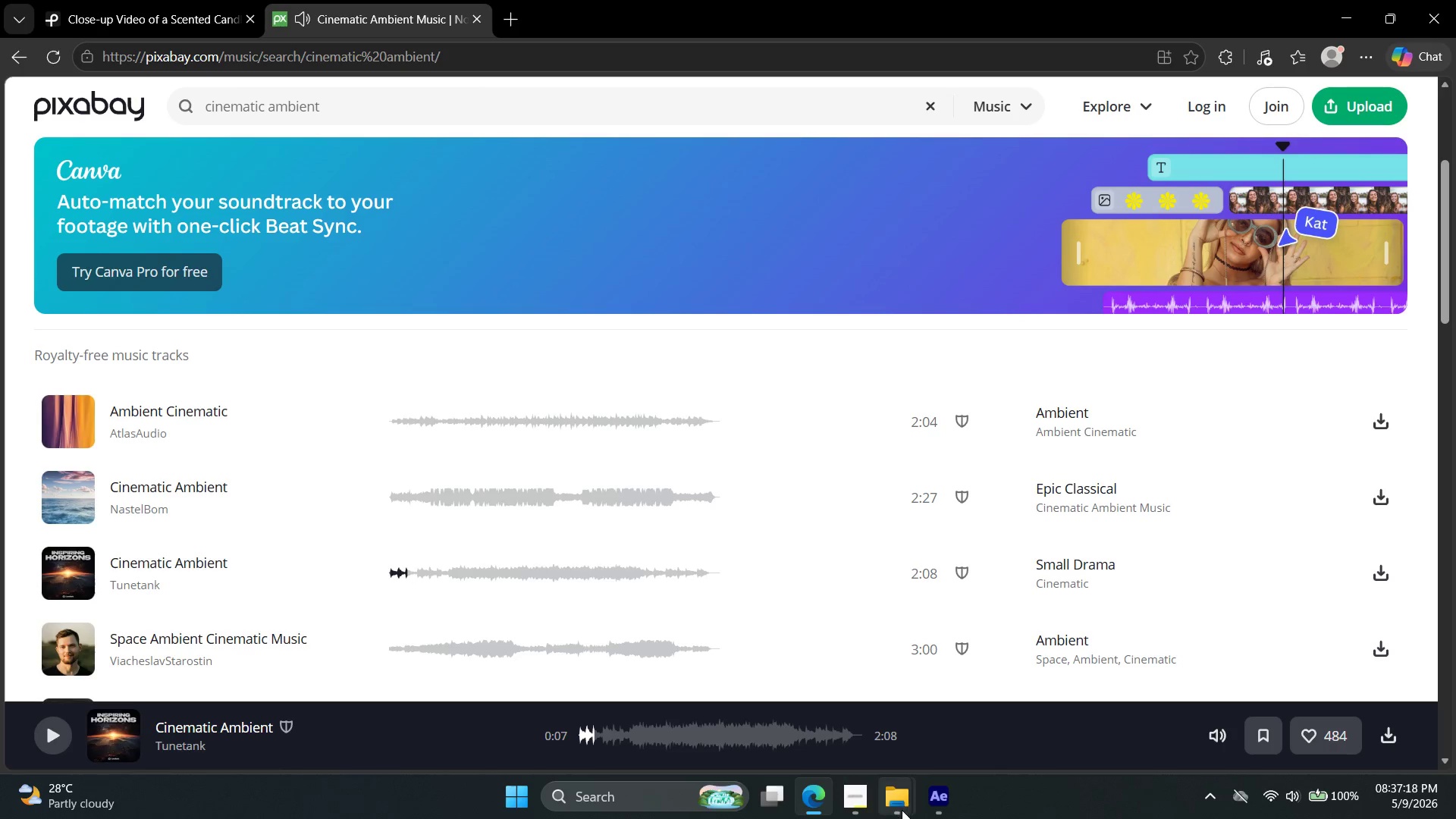 
left_click([934, 802])
 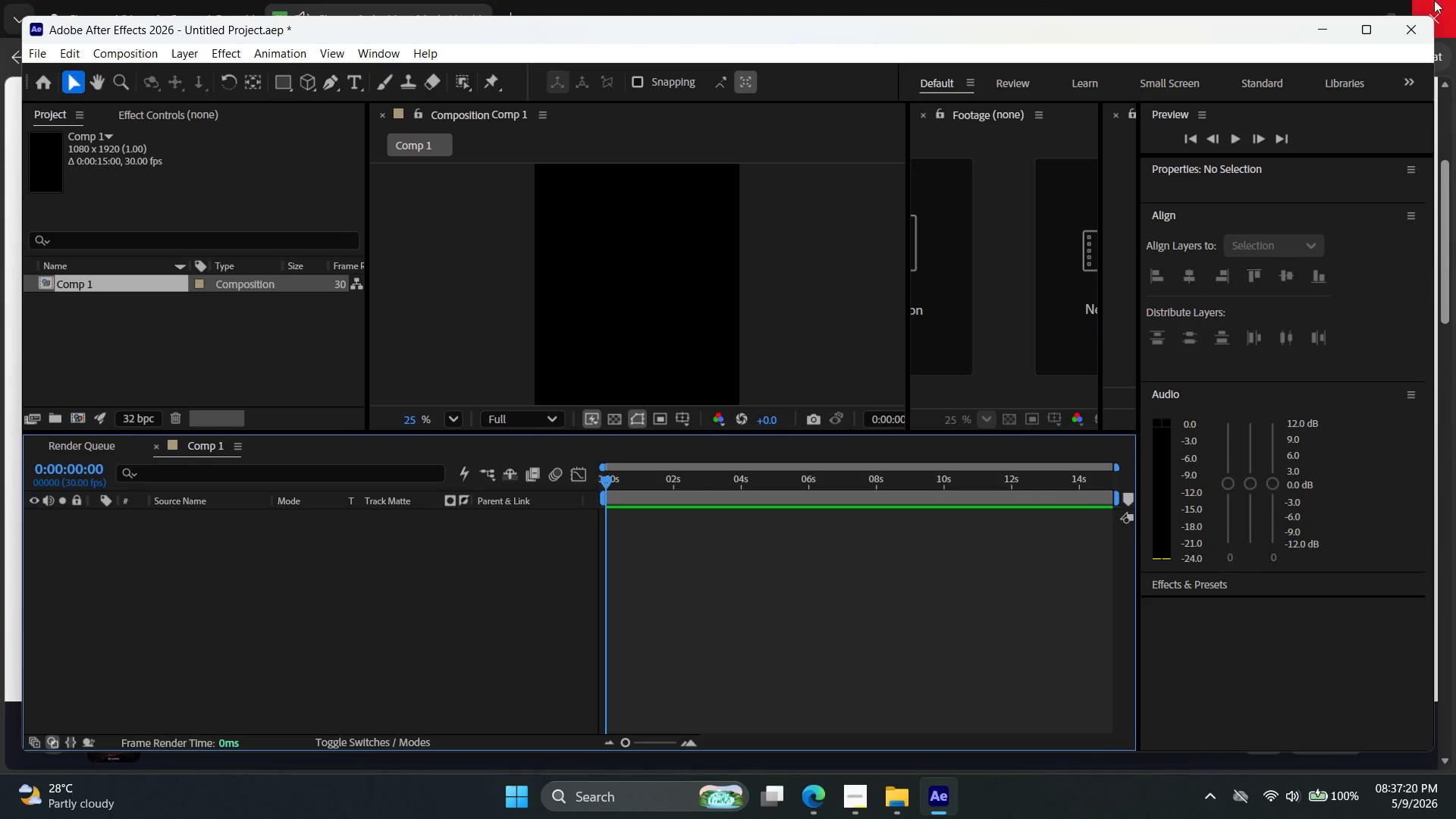 
left_click([1364, 22])
 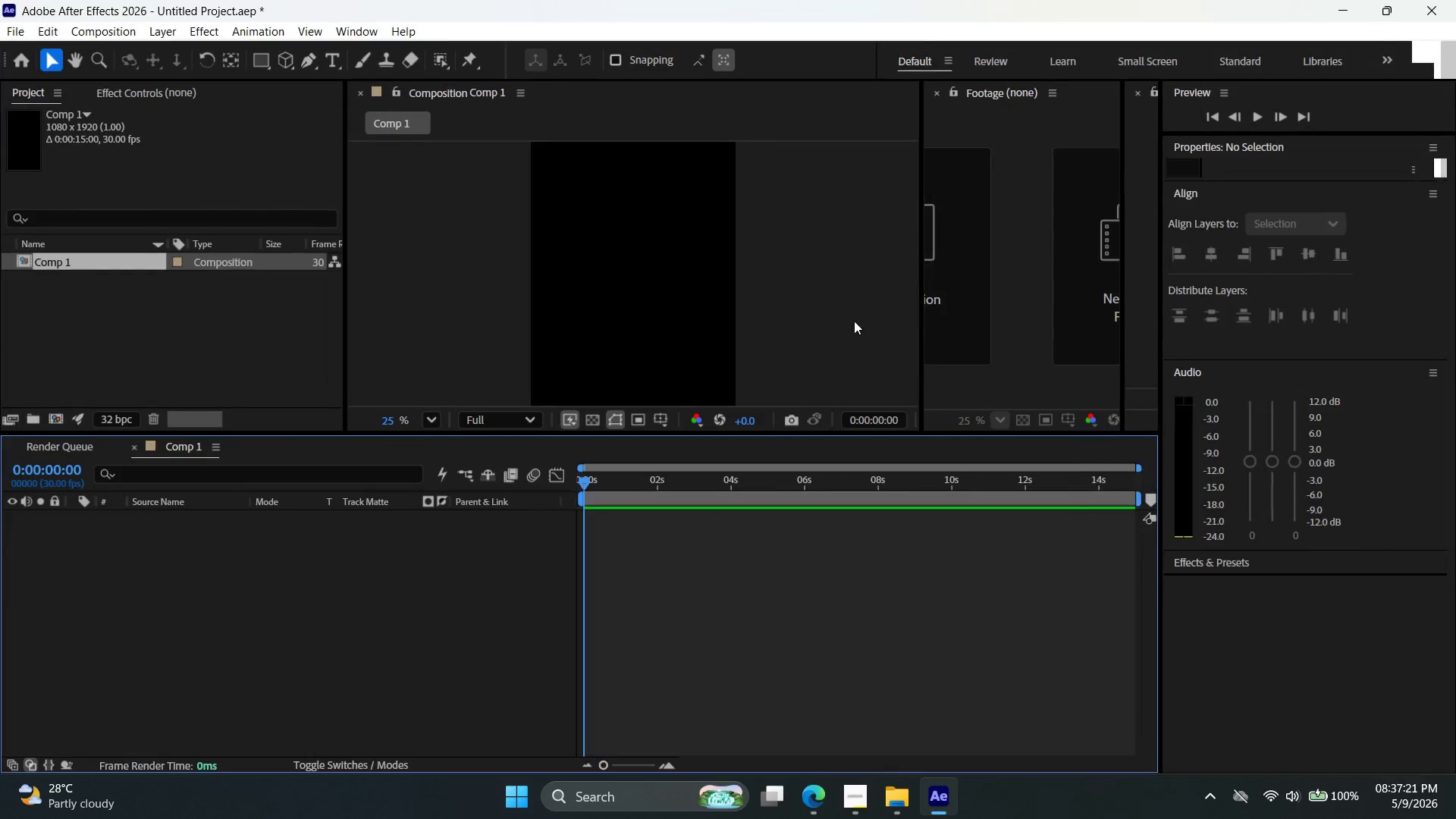 
key(Alt+AltLeft)
 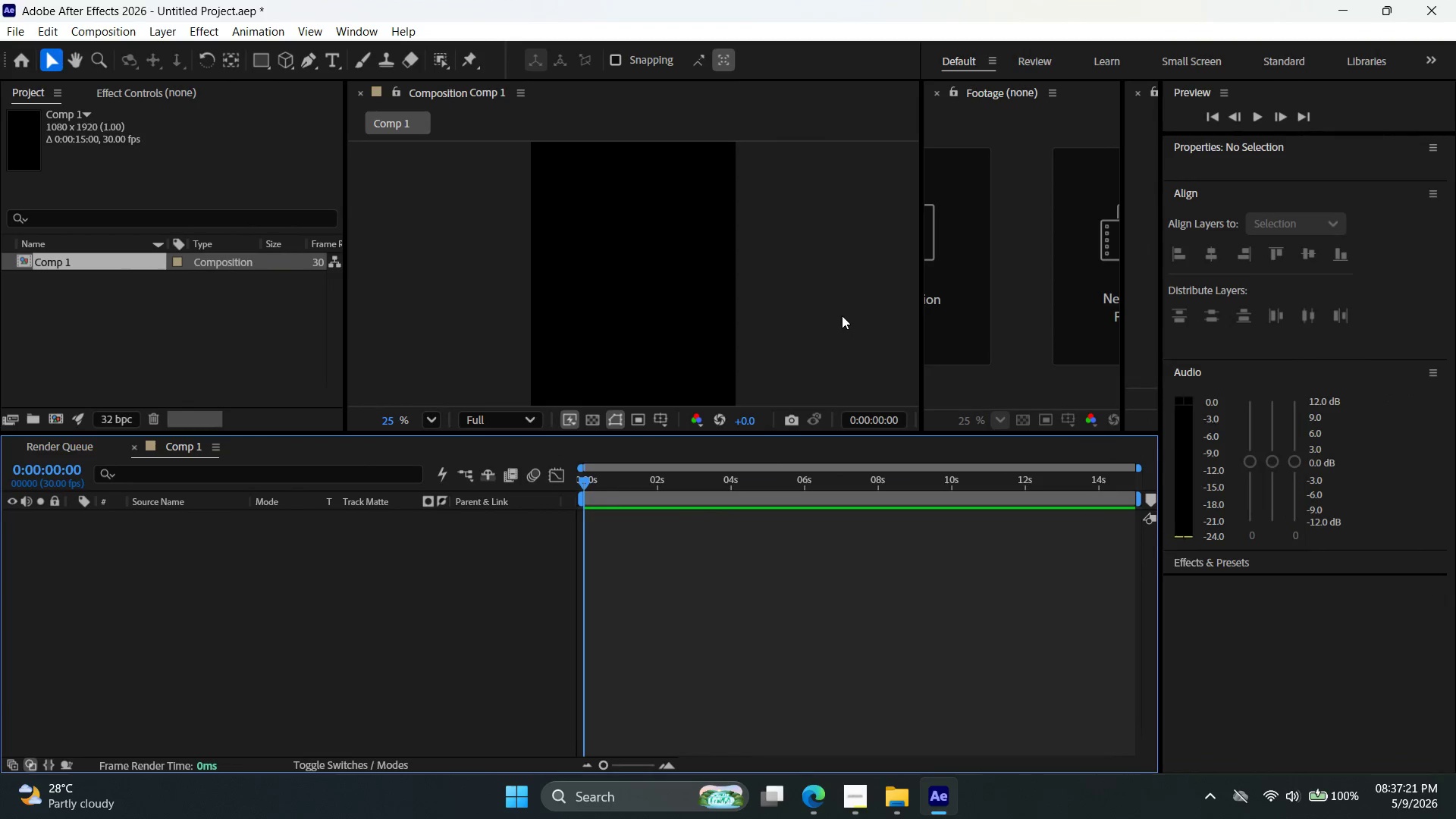 
key(Alt+AltLeft)
 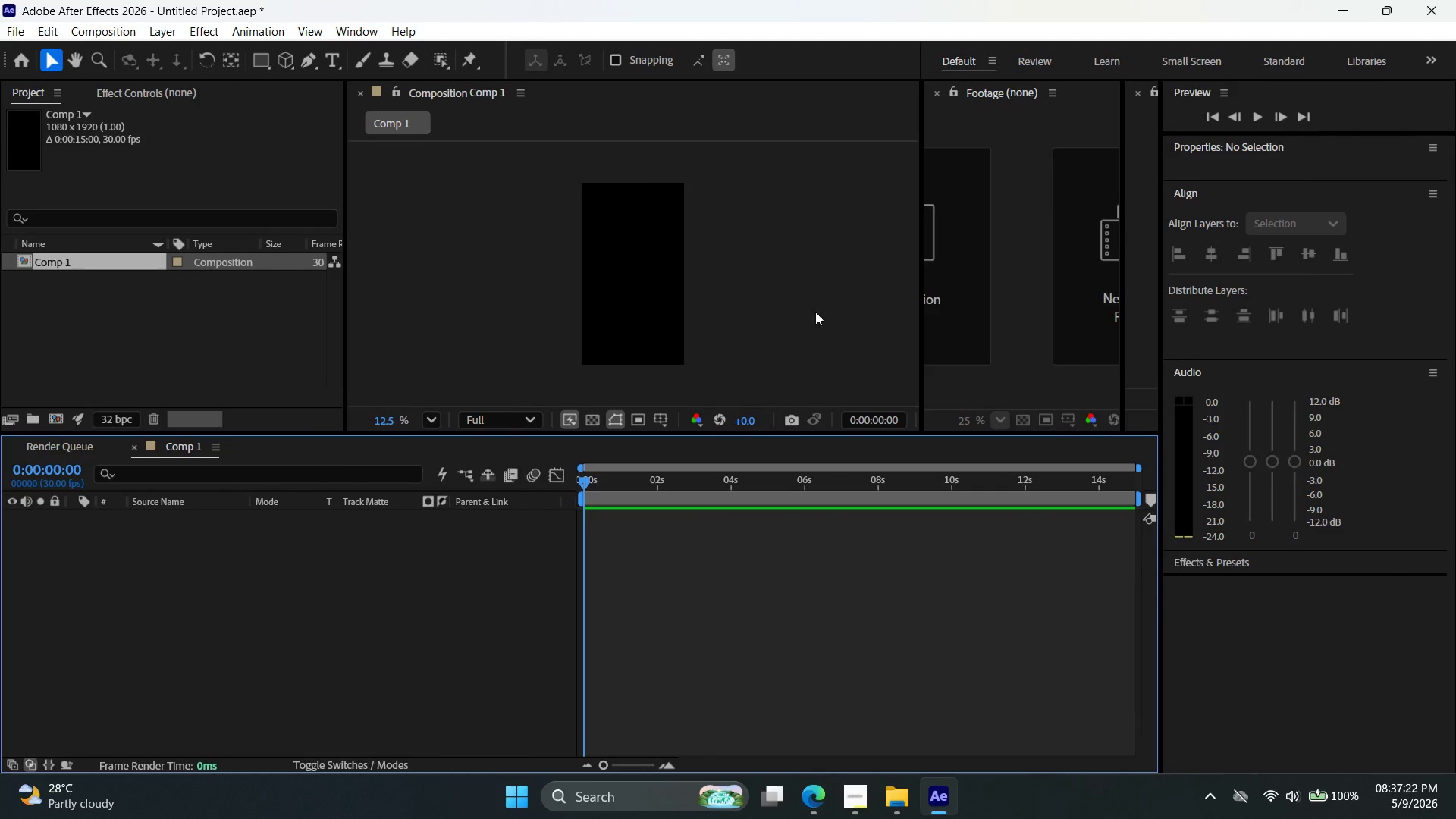 
scroll: coordinate [842, 315], scroll_direction: down, amount: 5.0
 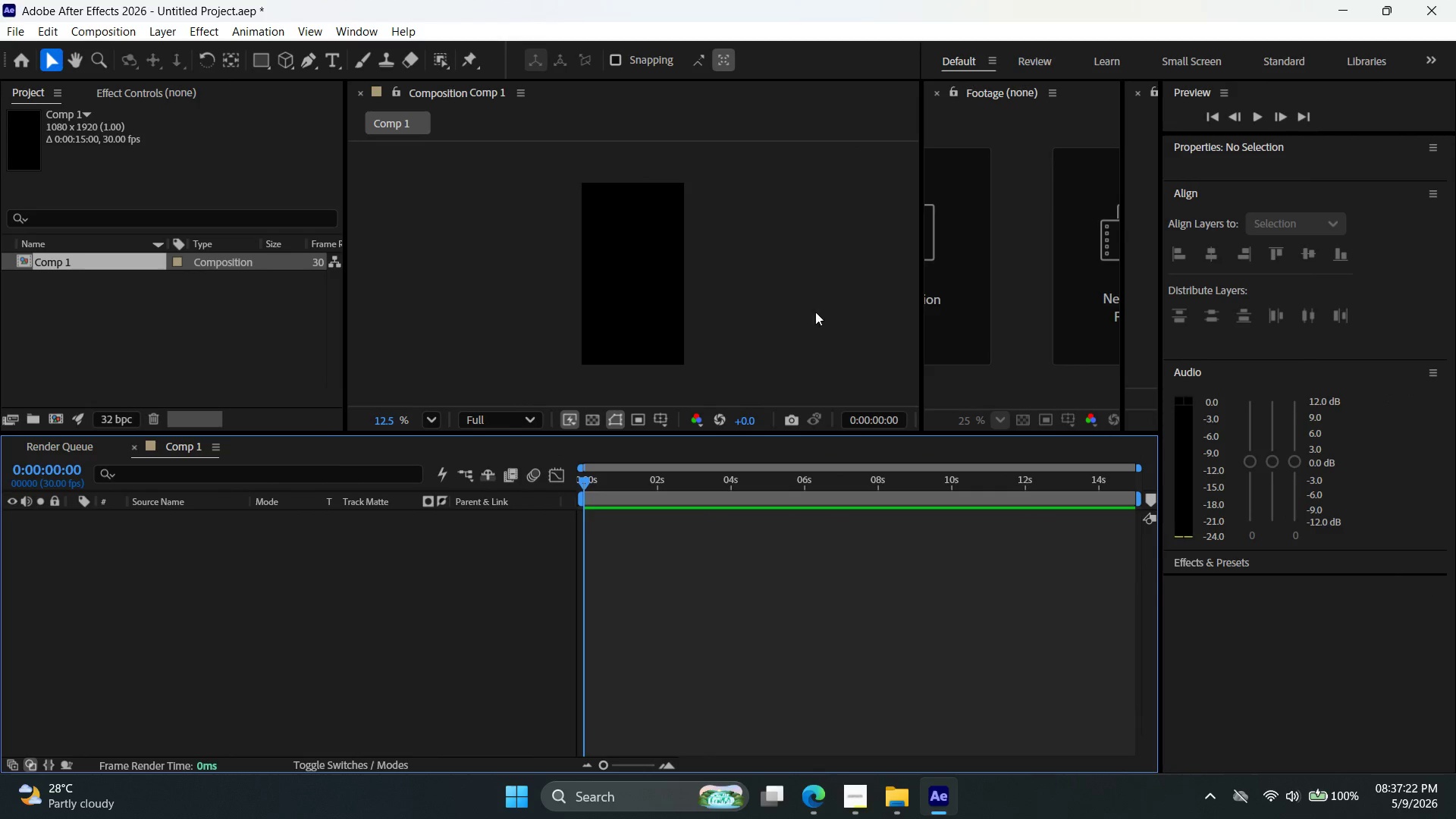 
hold_key(key=Space, duration=1.49)
 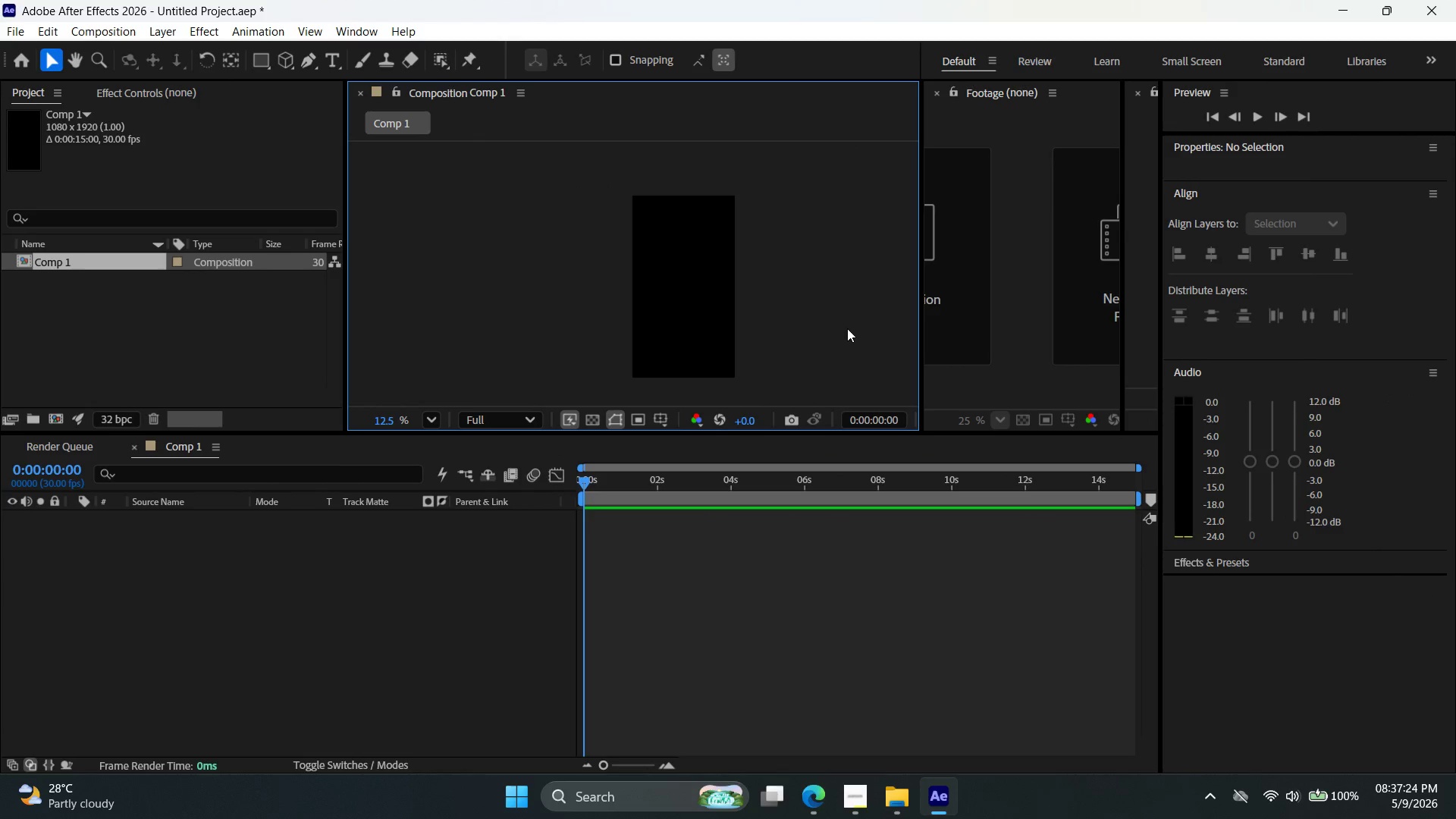 
left_click_drag(start_coordinate=[805, 306], to_coordinate=[856, 319])
 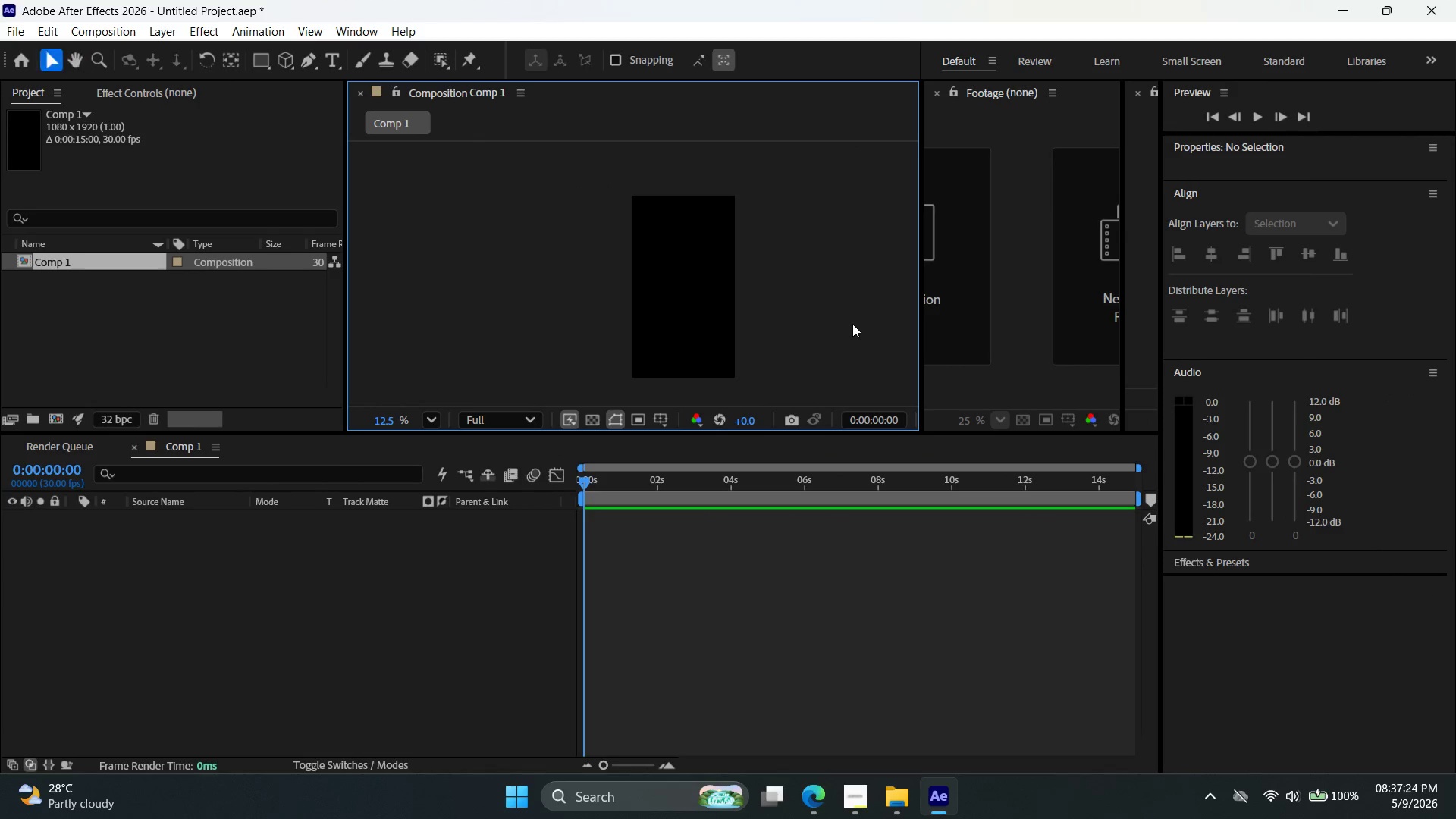 
key(Control+I)
 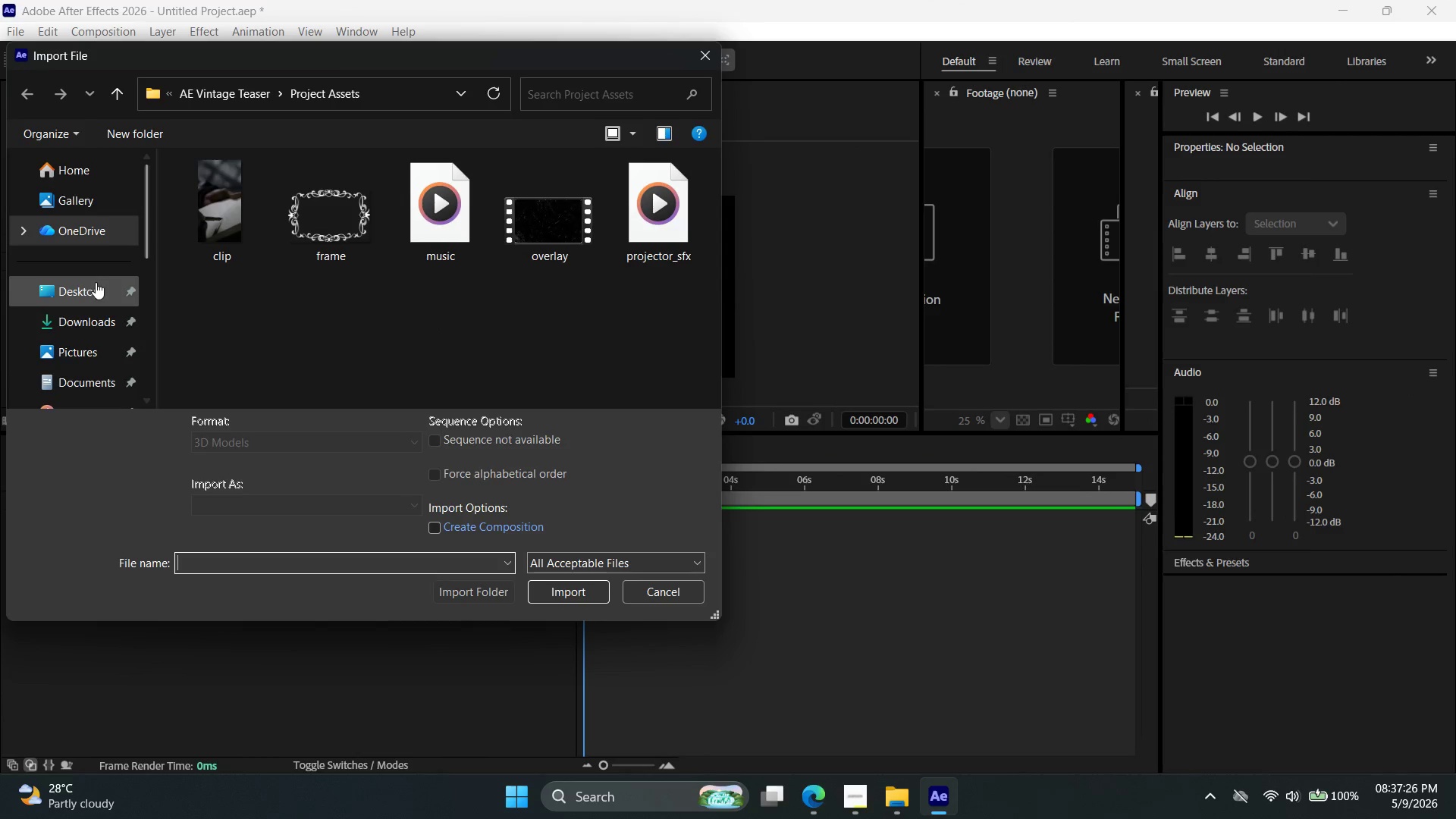 
left_click([91, 317])
 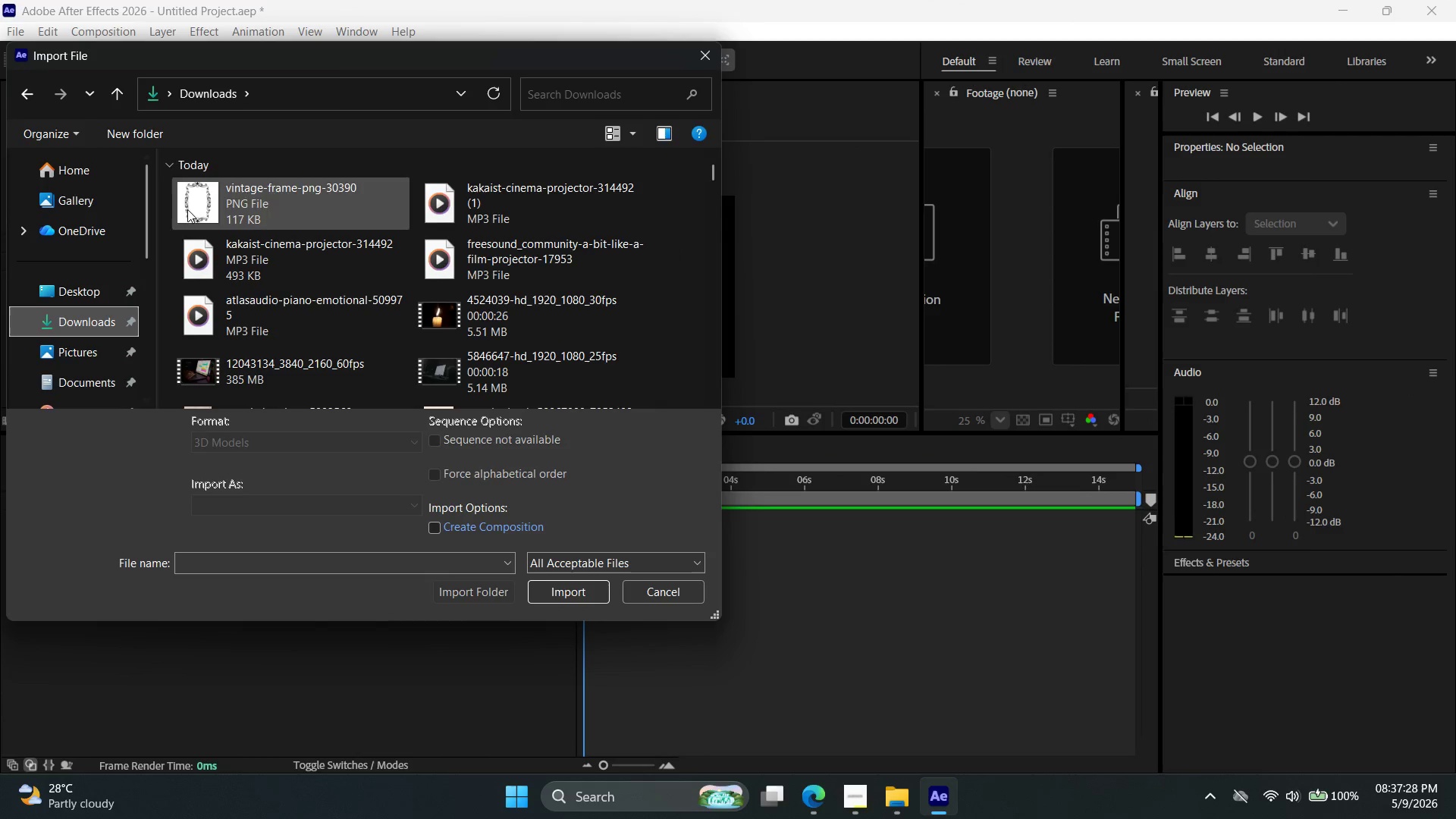 
left_click([86, 296])
 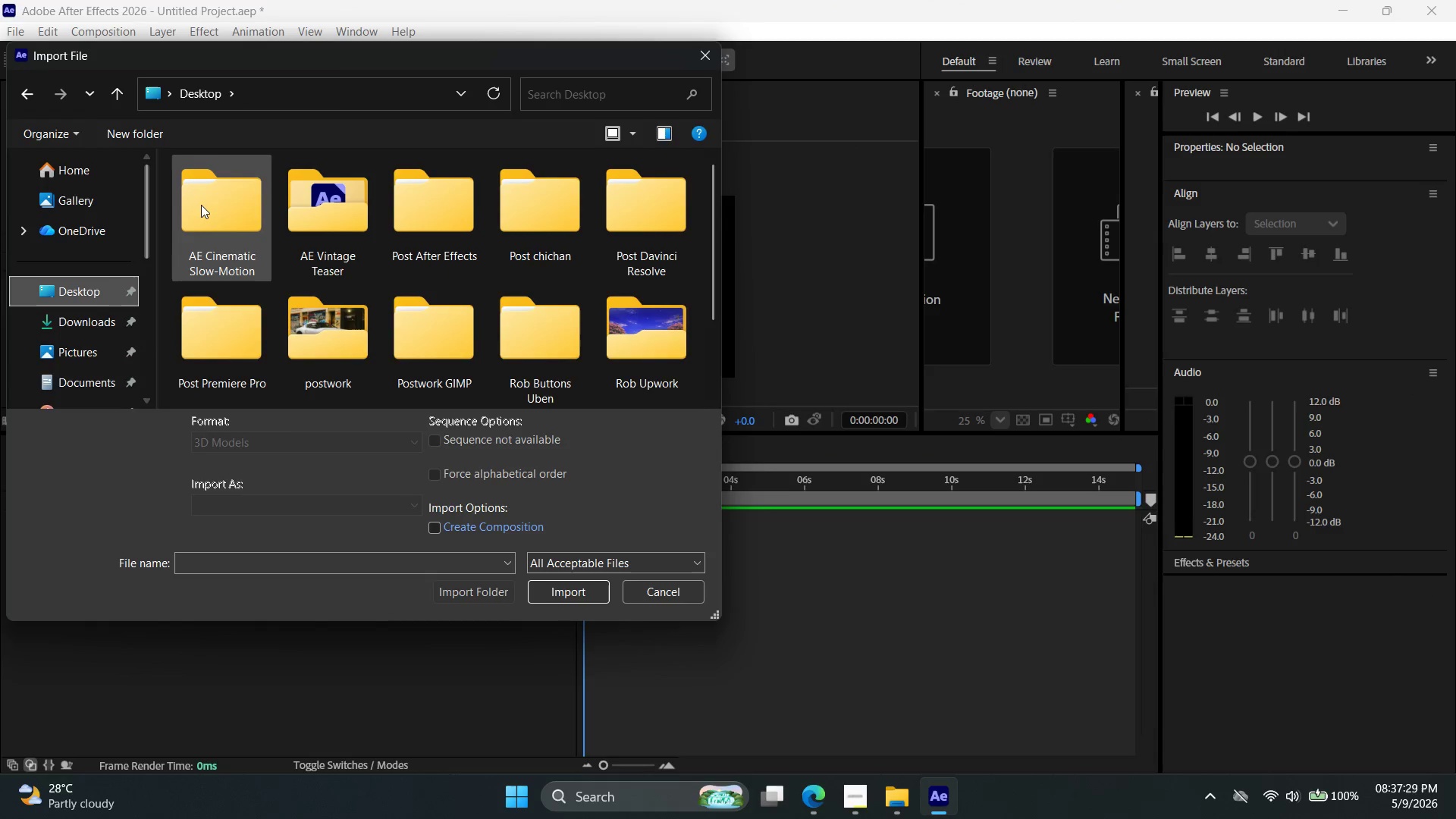 
double_click([205, 205])
 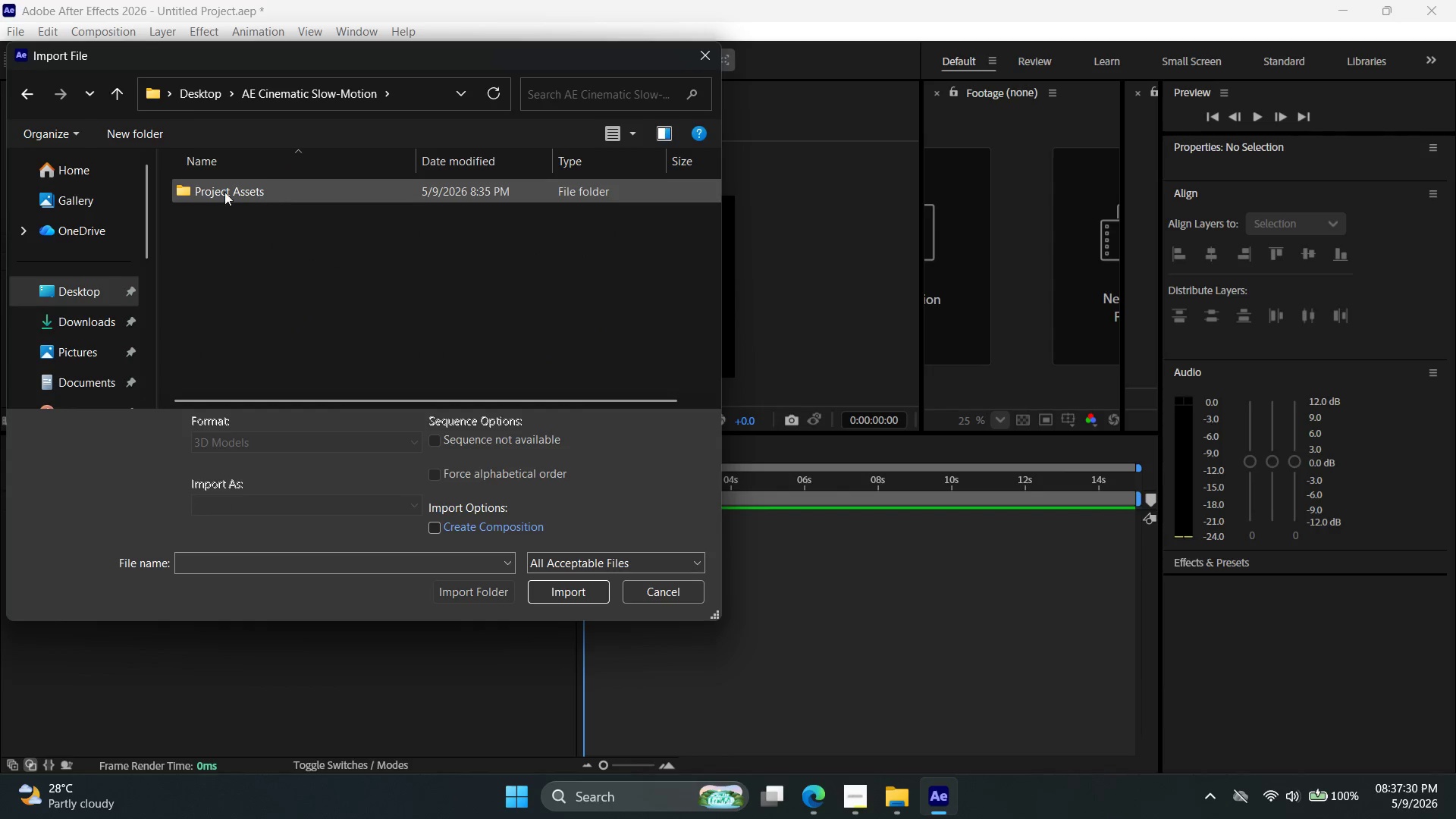 
double_click([224, 191])
 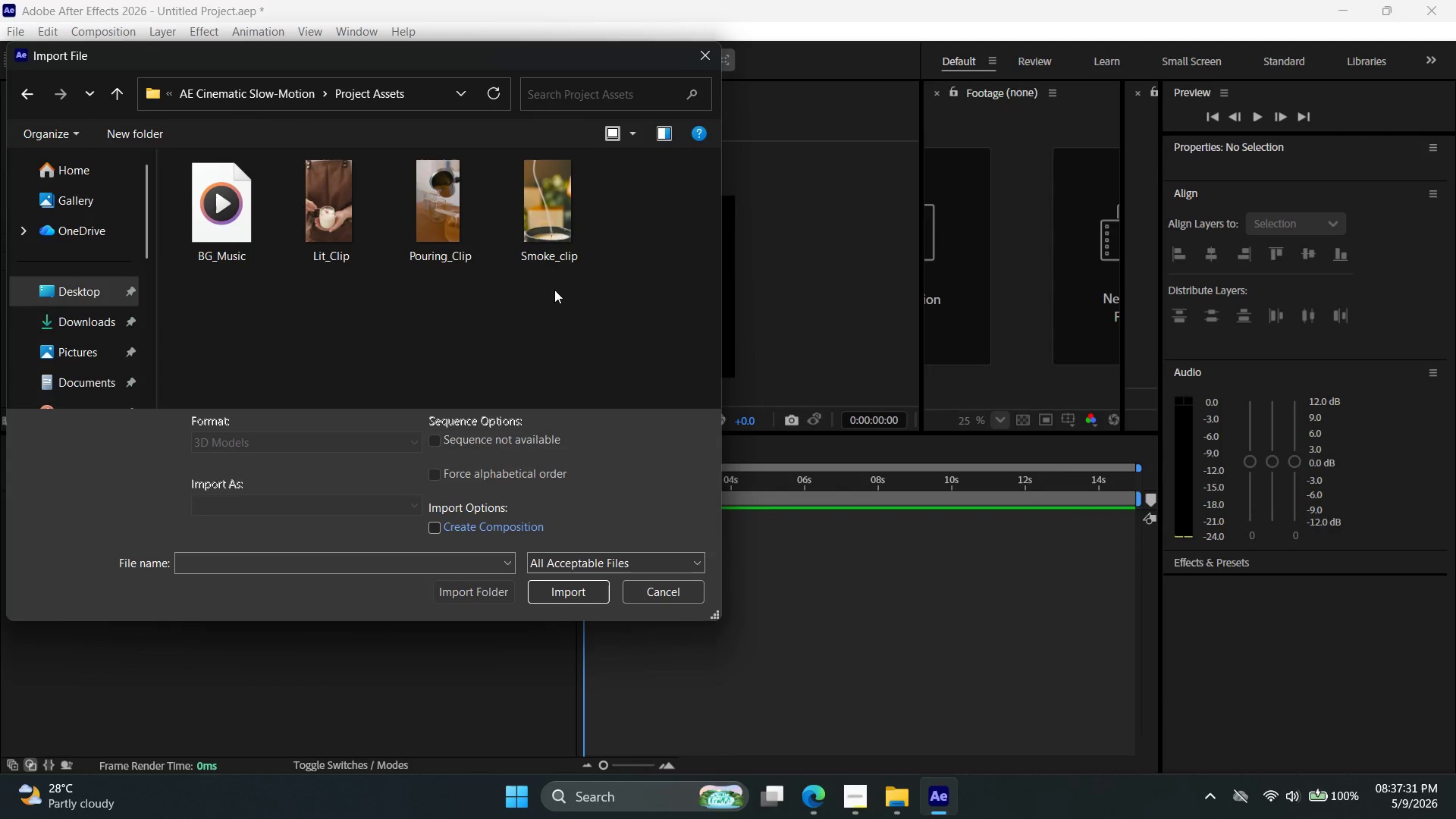 
left_click_drag(start_coordinate=[607, 307], to_coordinate=[218, 202])
 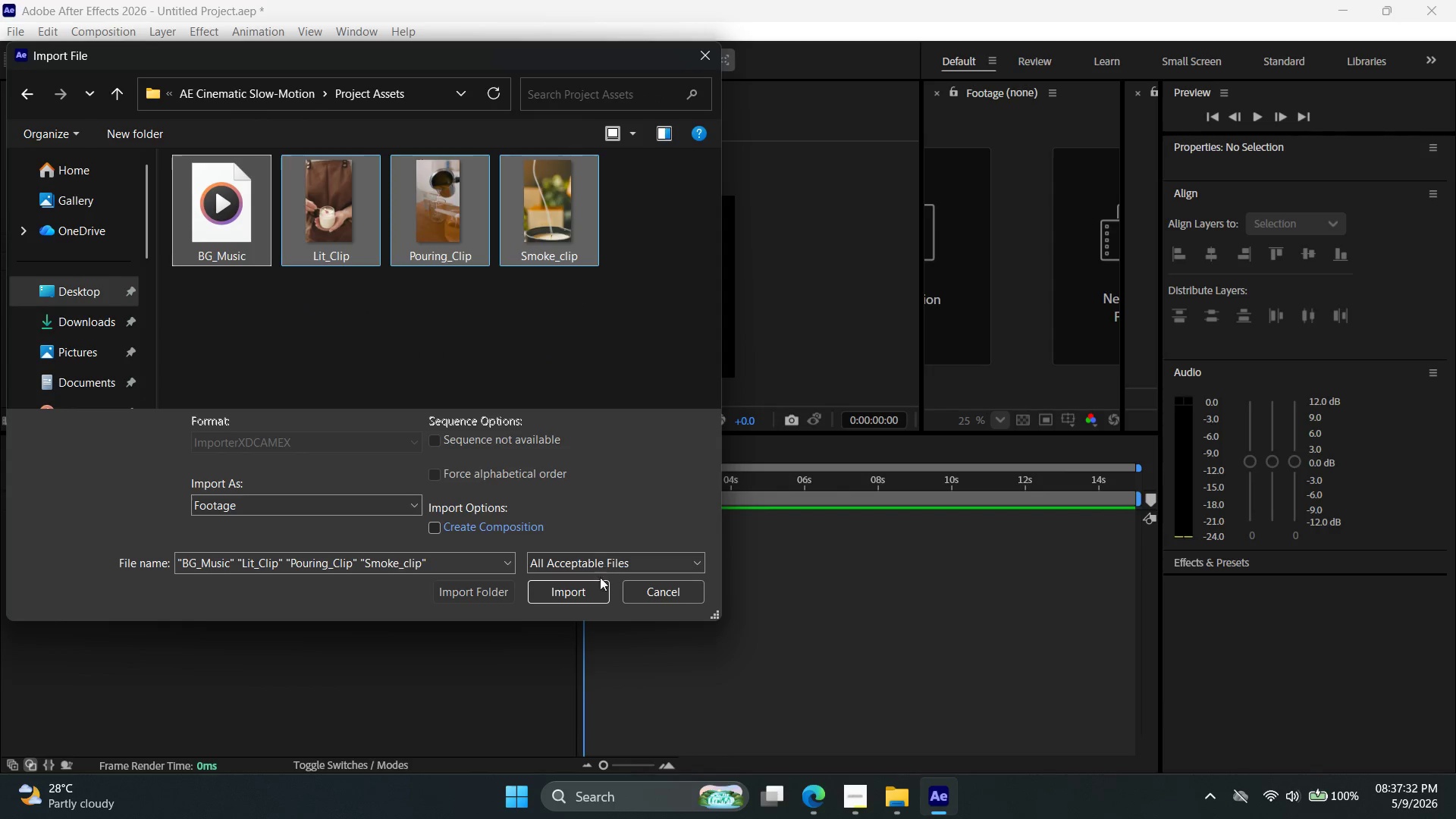 
left_click([580, 592])
 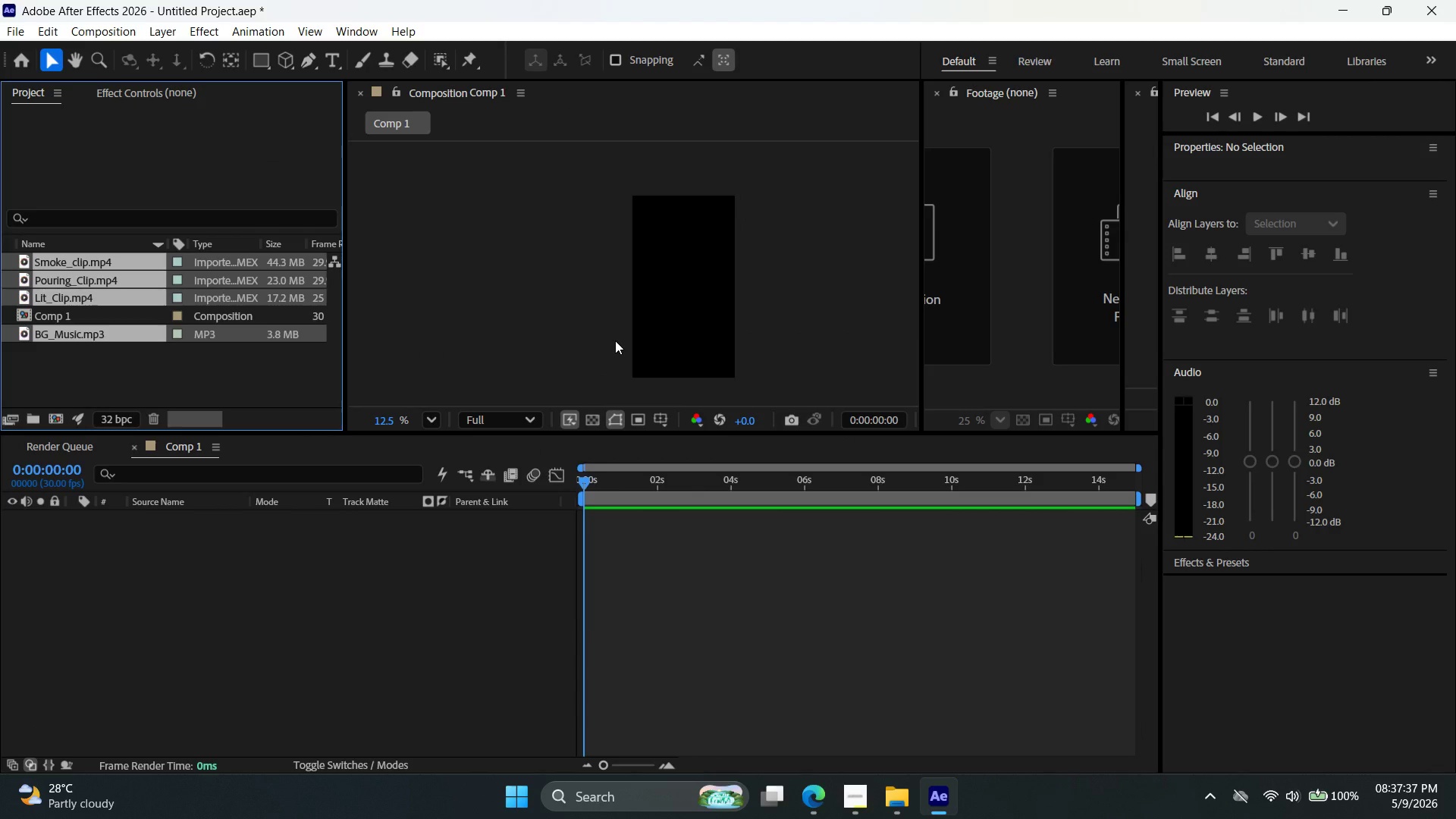 
wait(6.67)
 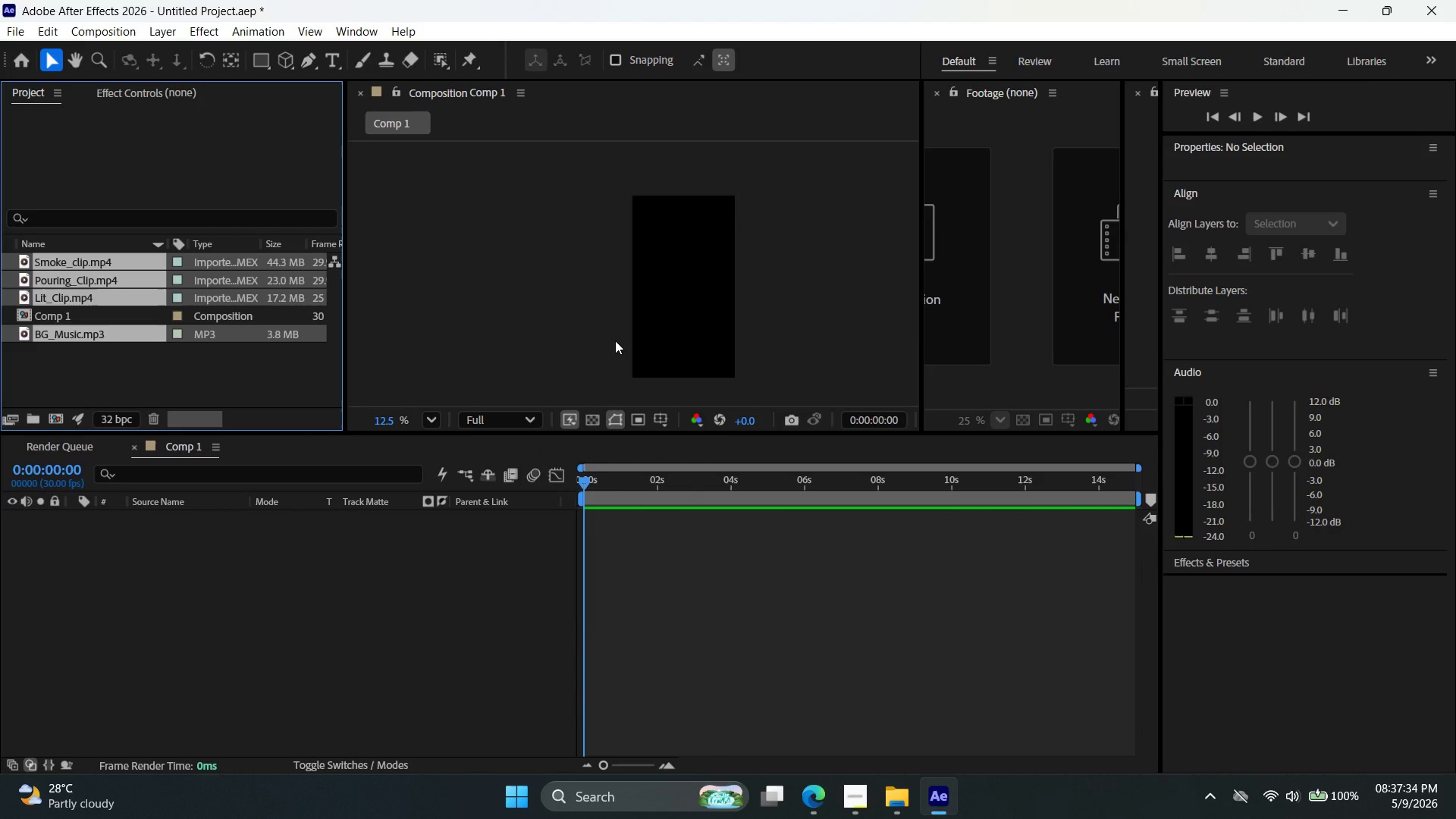 
left_click([568, 287])
 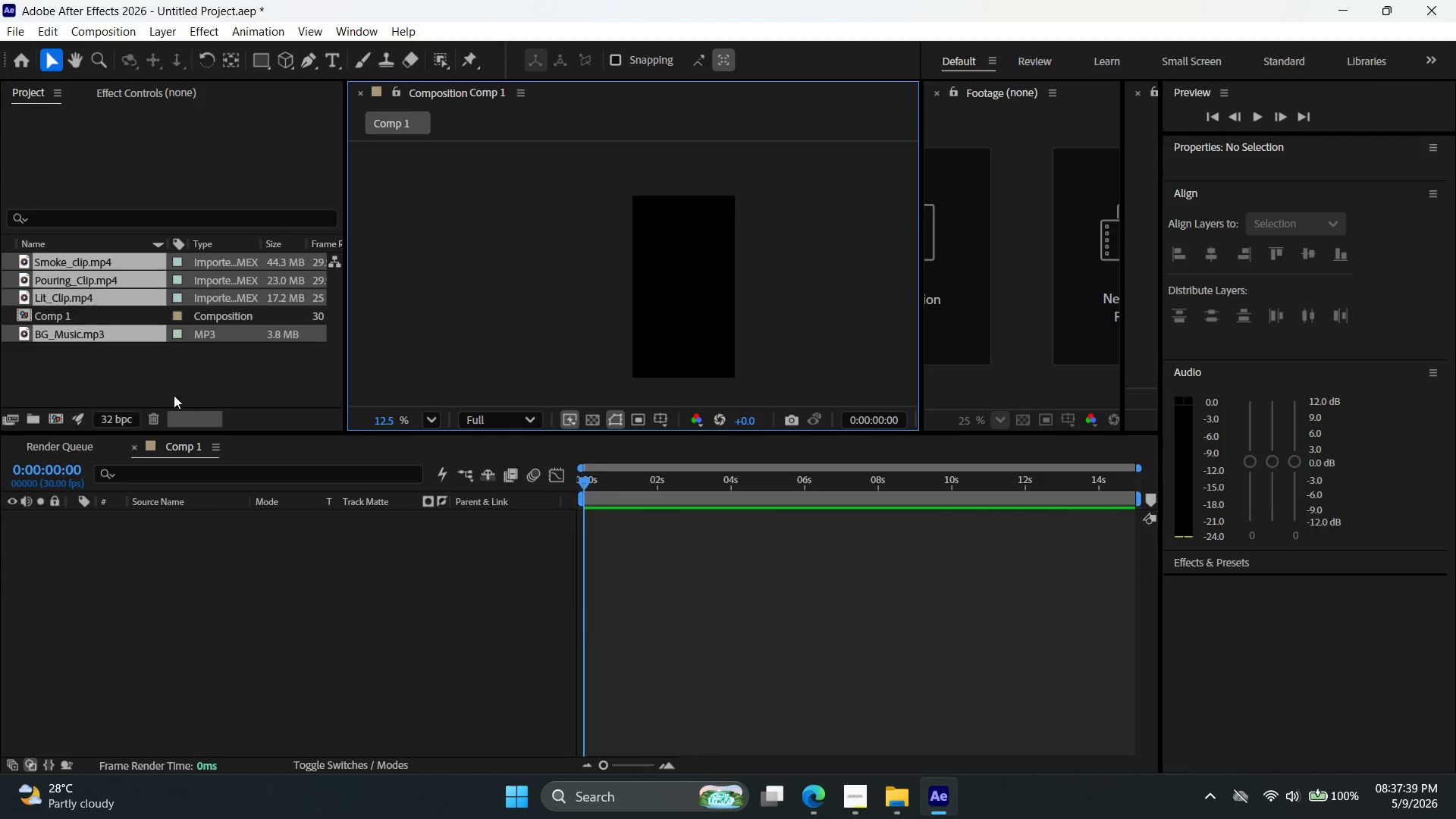 
left_click([173, 400])
 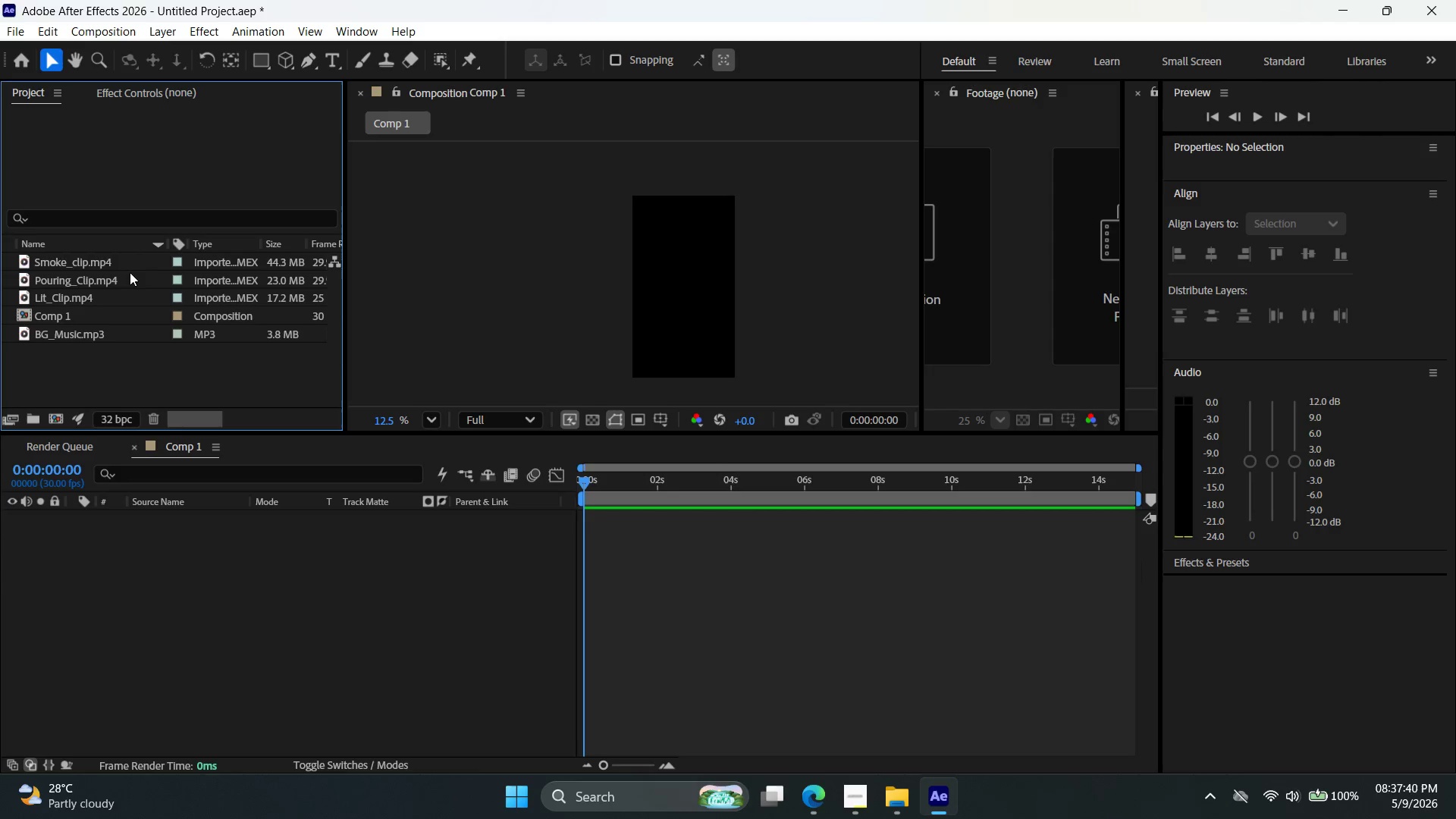 
left_click([130, 270])
 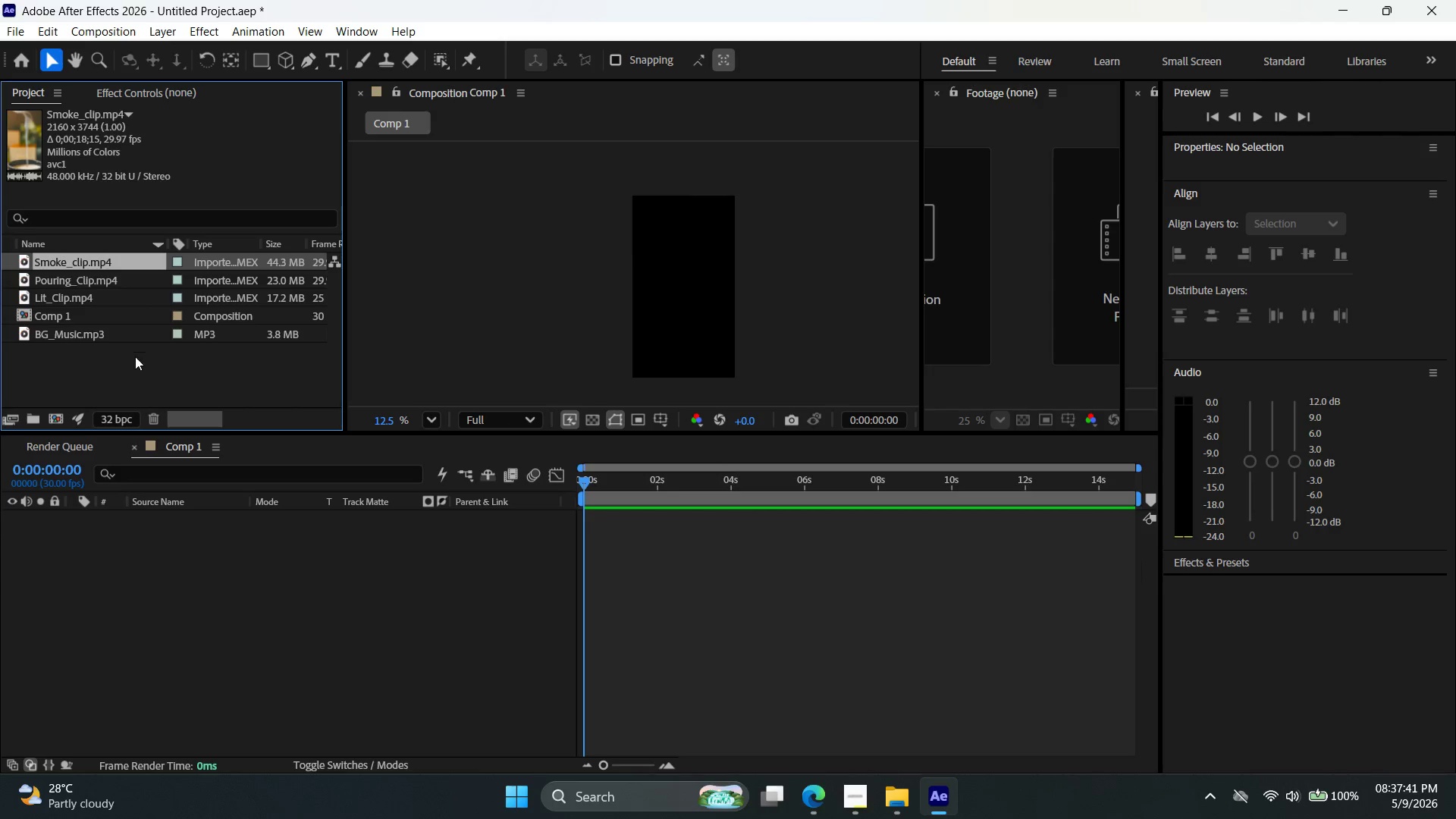 
left_click([136, 366])
 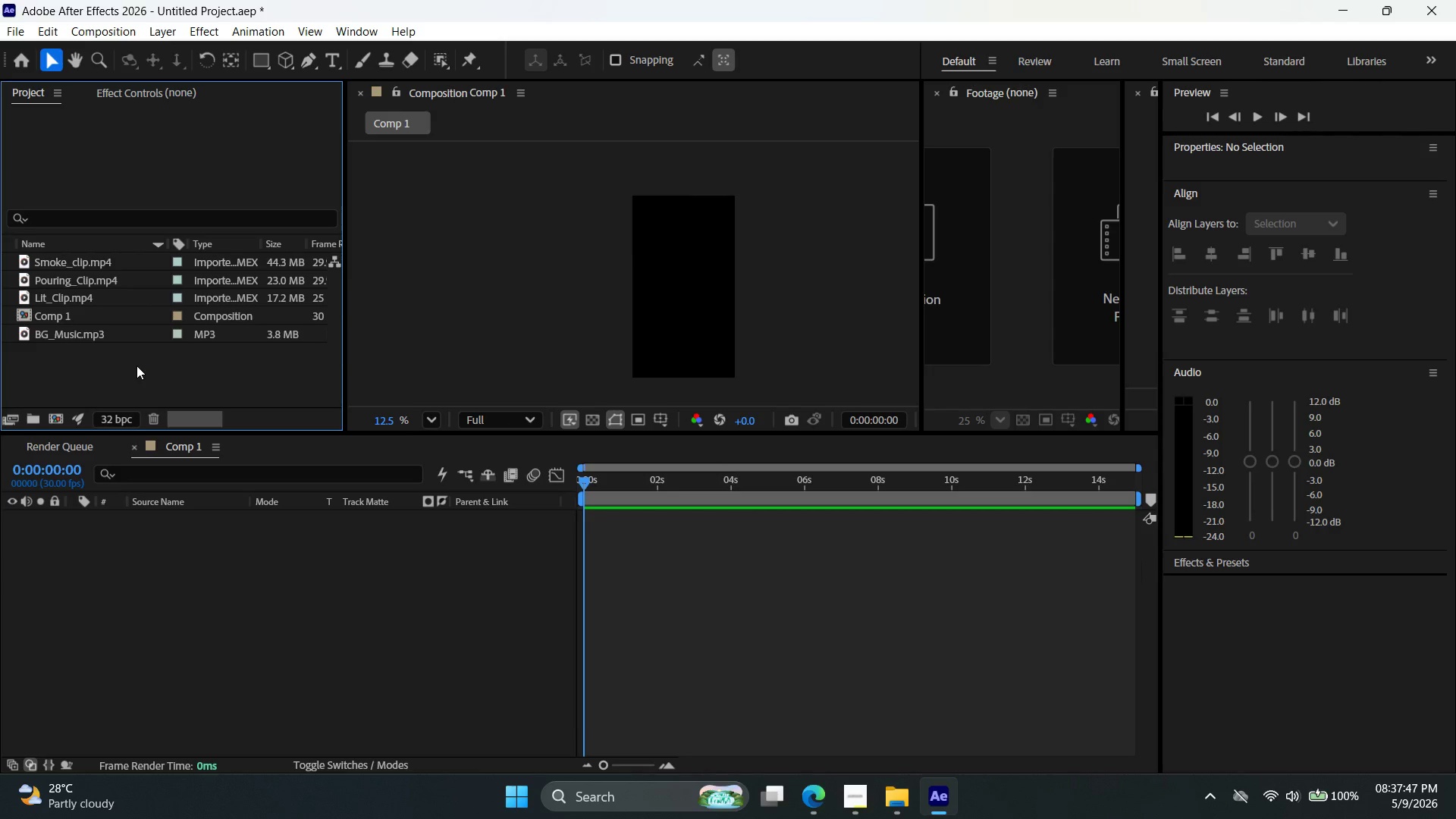 
wait(7.8)
 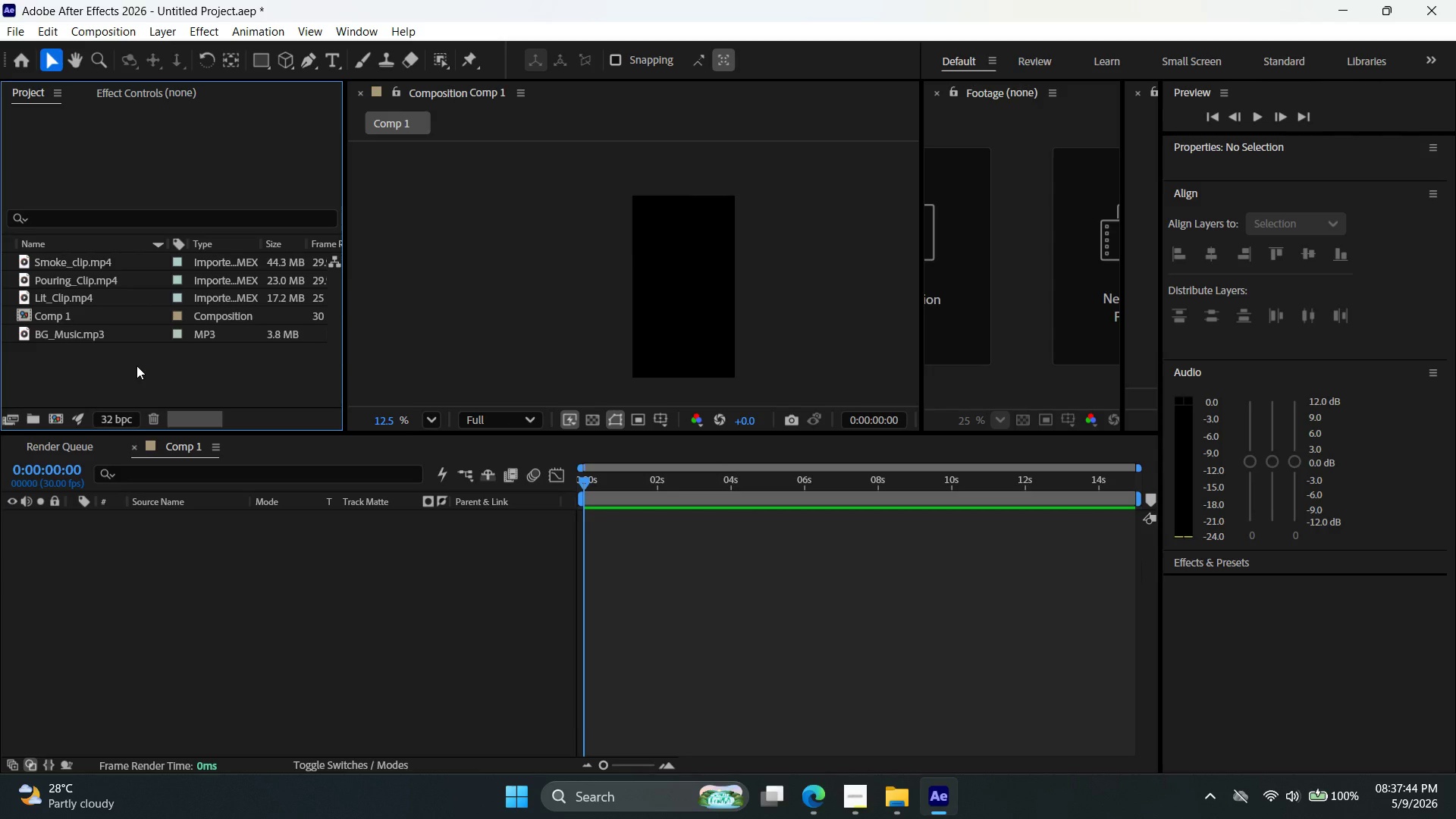 
left_click([405, 312])
 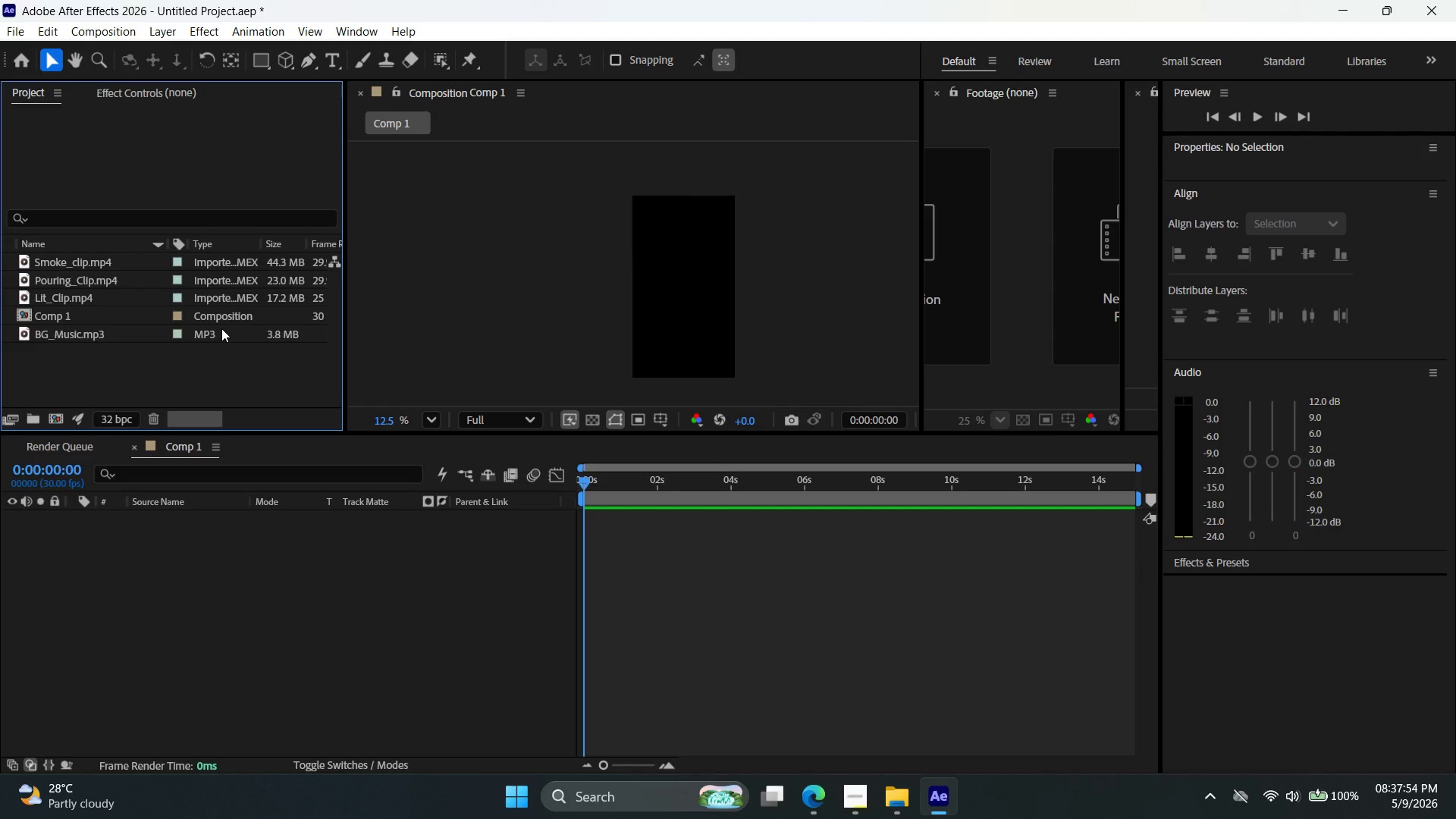 
wait(9.88)
 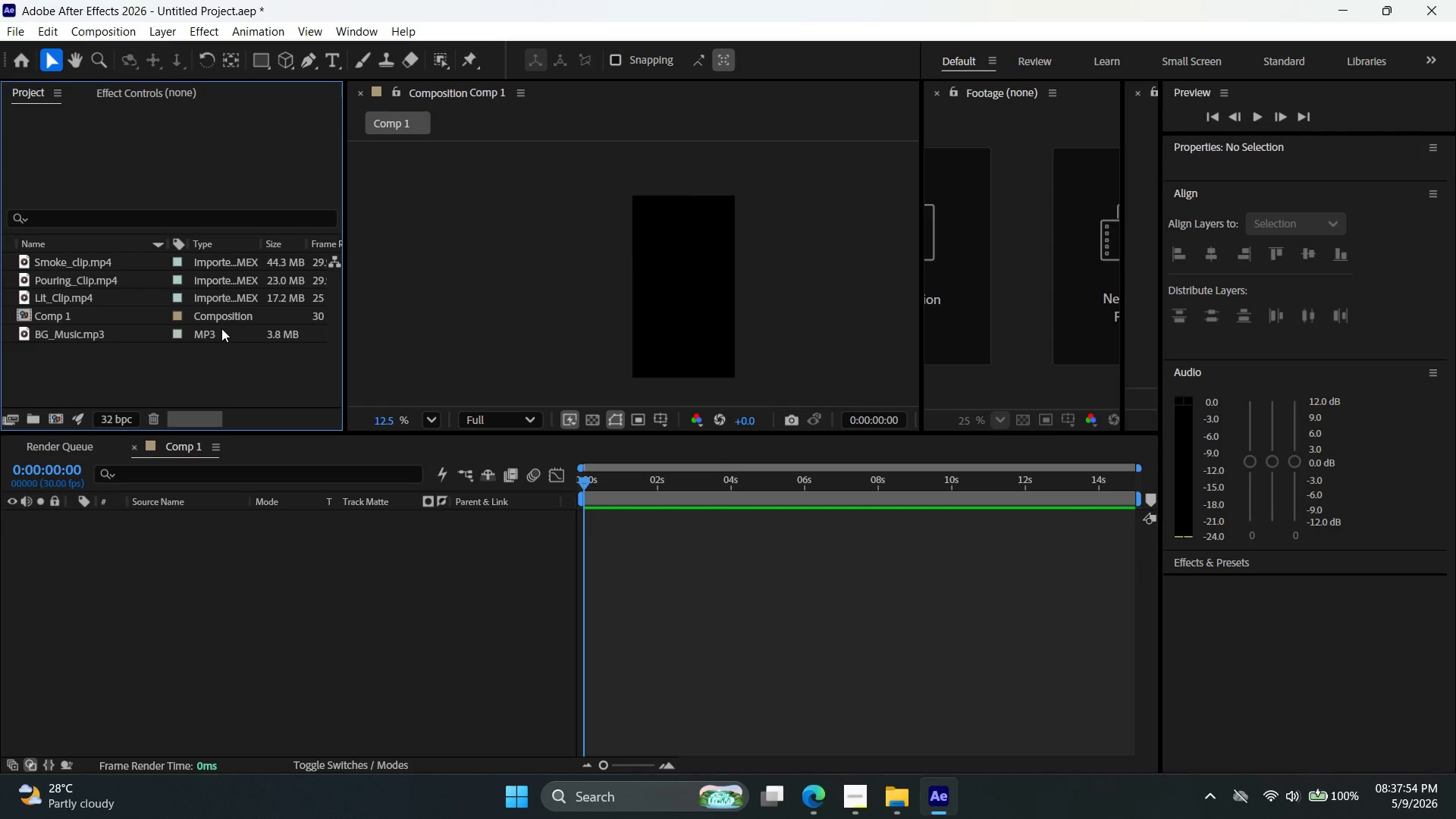 
left_click([150, 362])
 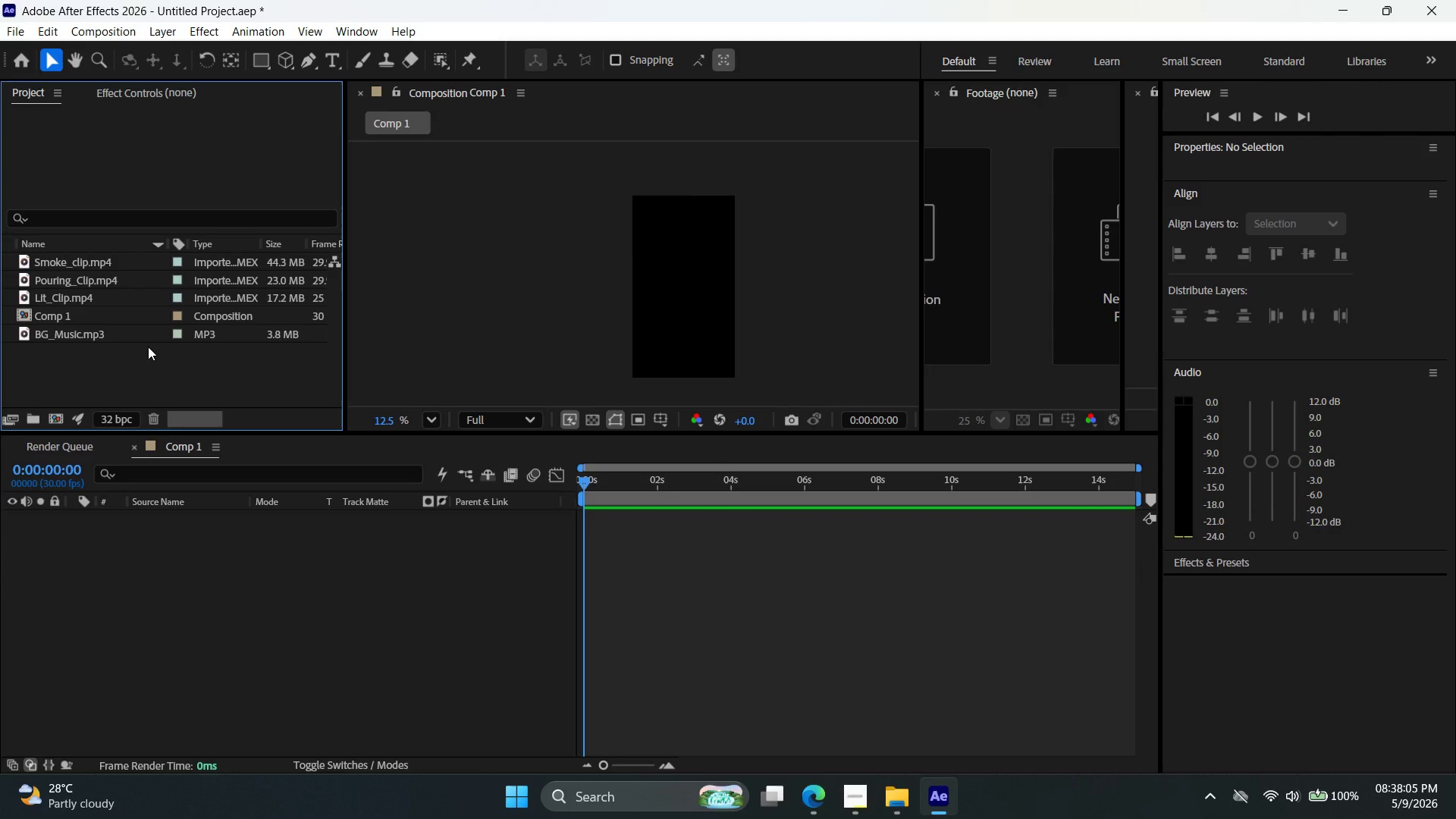 
wait(10.88)
 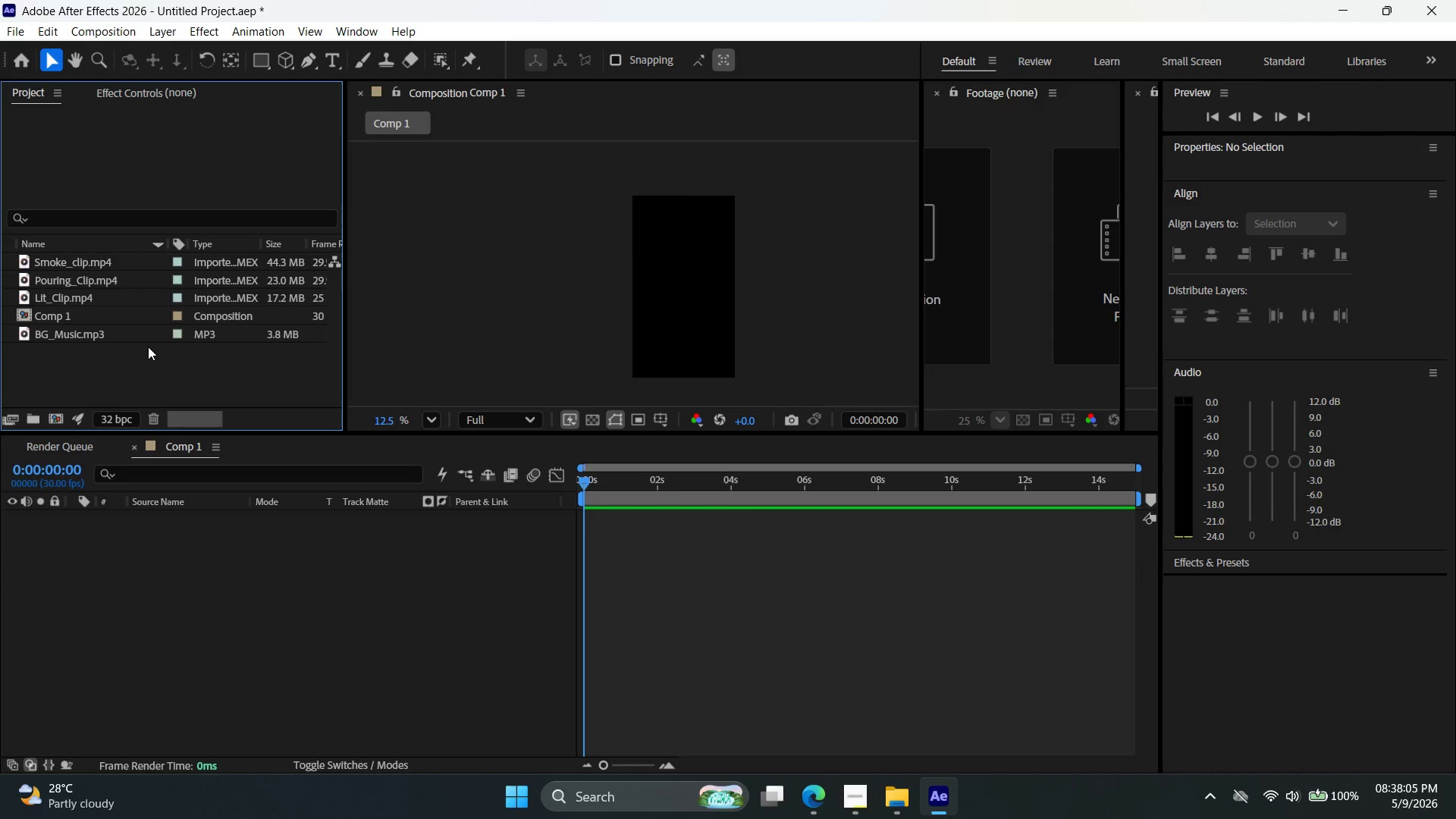 
double_click([90, 265])
 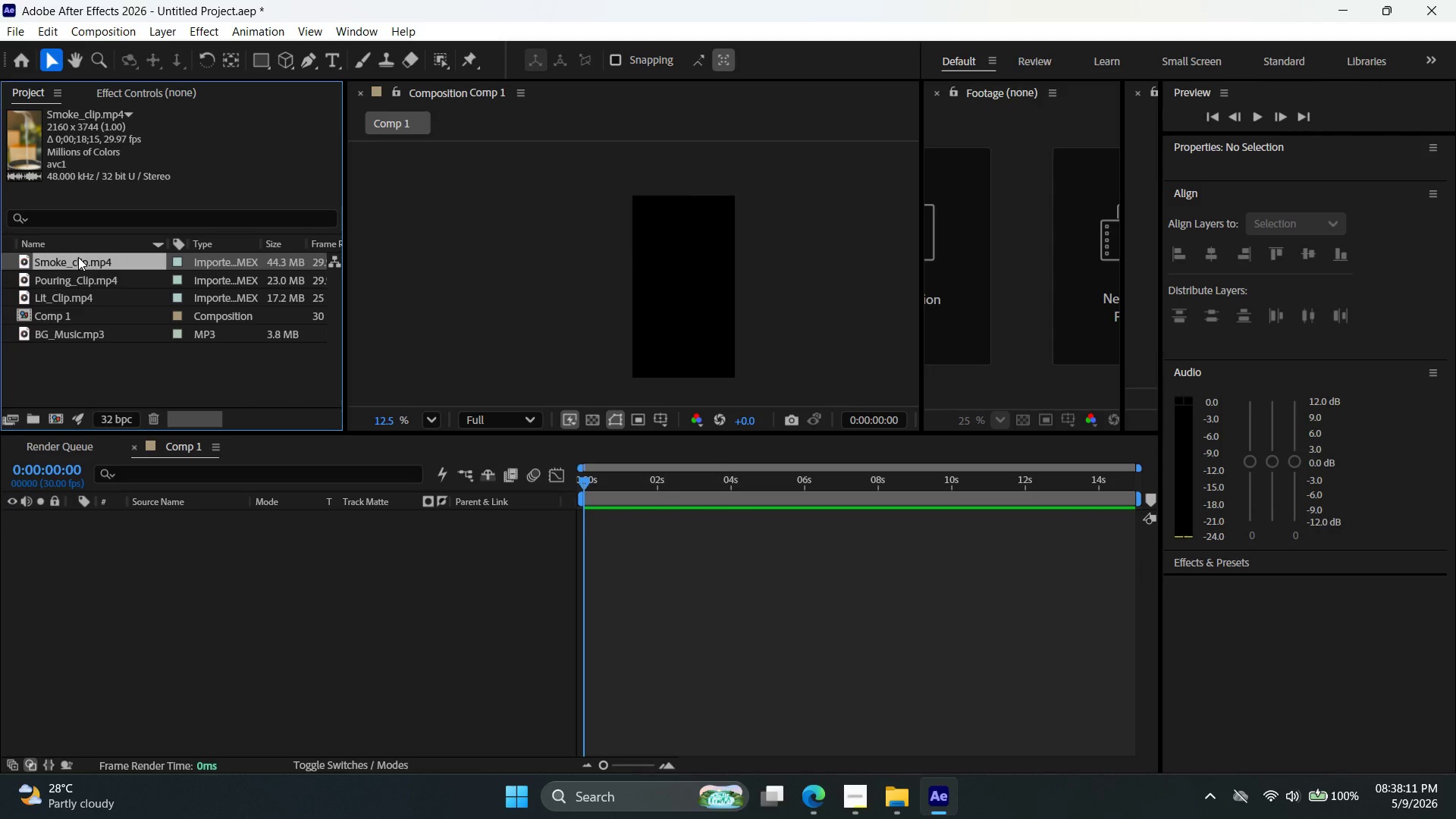 
left_click_drag(start_coordinate=[78, 257], to_coordinate=[651, 529])
 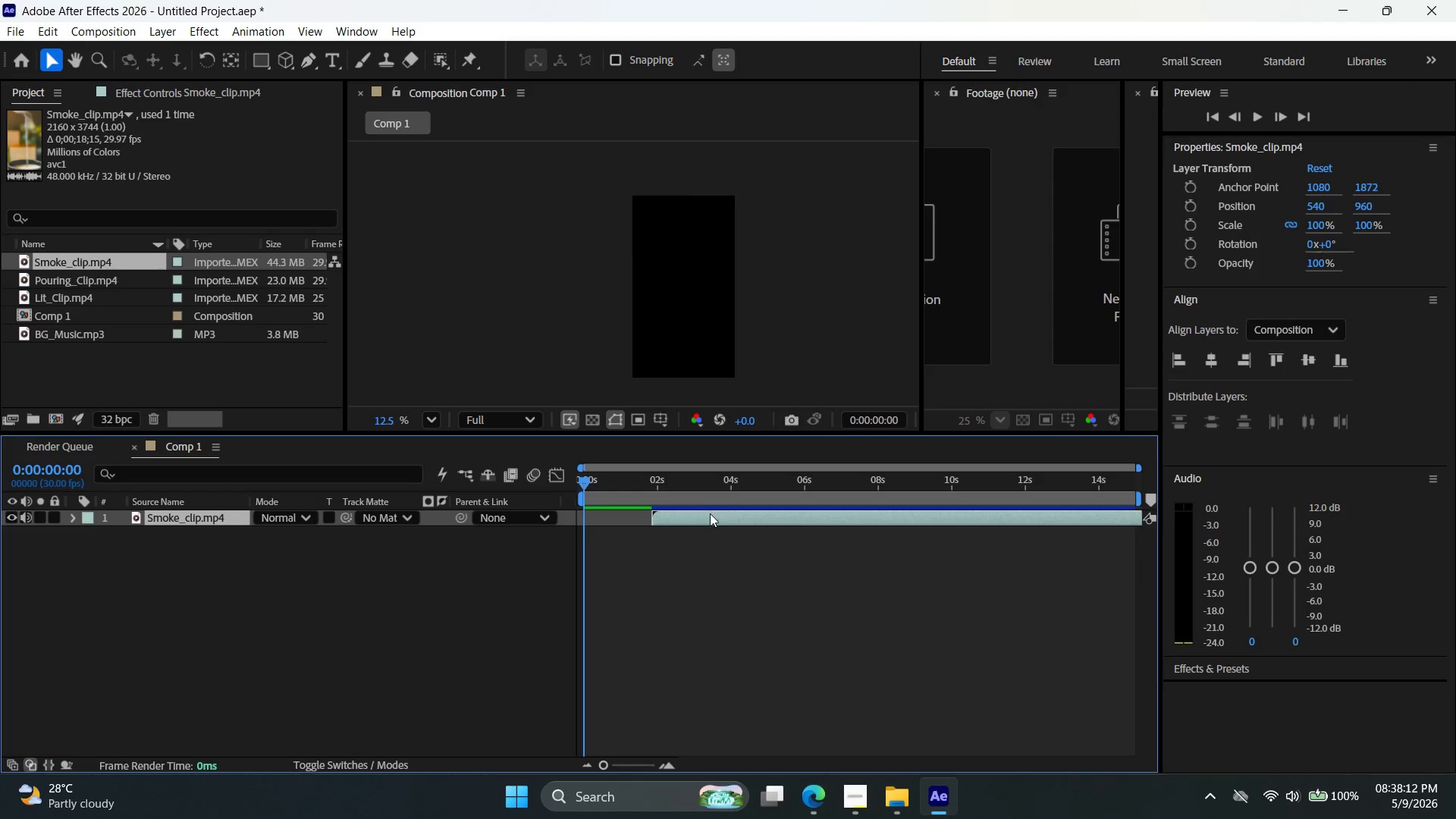 
left_click_drag(start_coordinate=[708, 514], to_coordinate=[648, 513])
 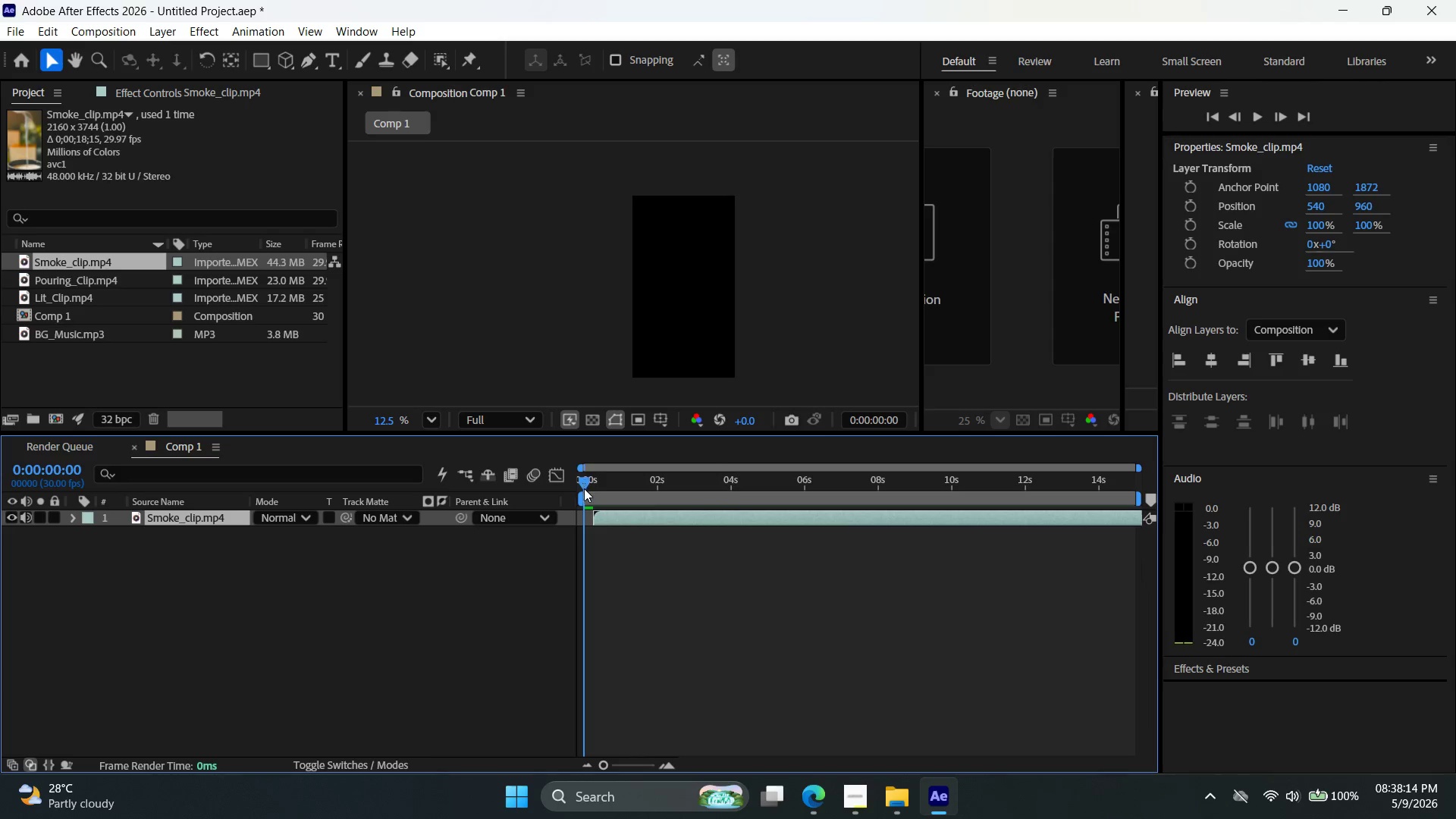 
left_click_drag(start_coordinate=[582, 488], to_coordinate=[631, 491])
 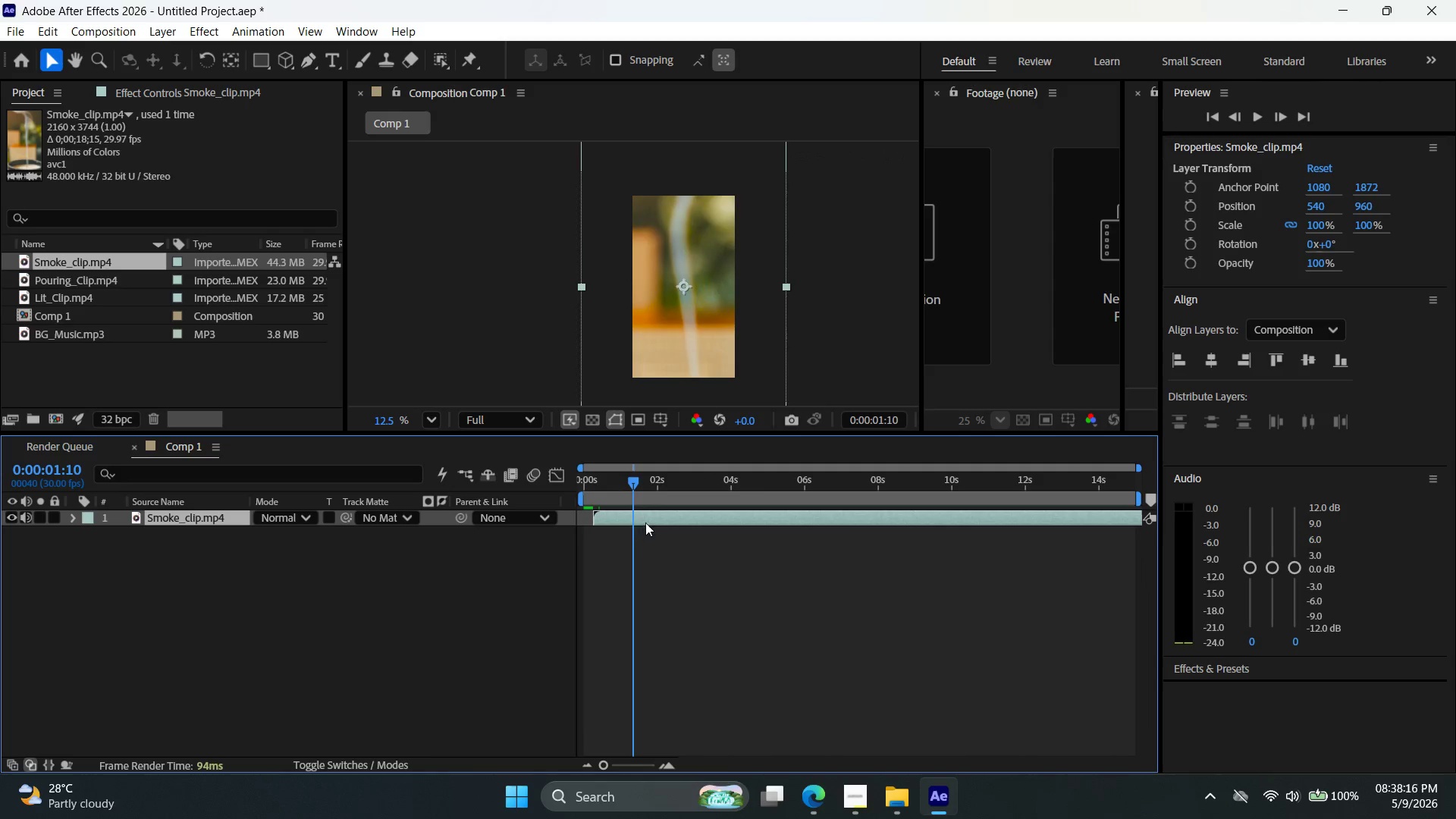 
left_click([654, 518])
 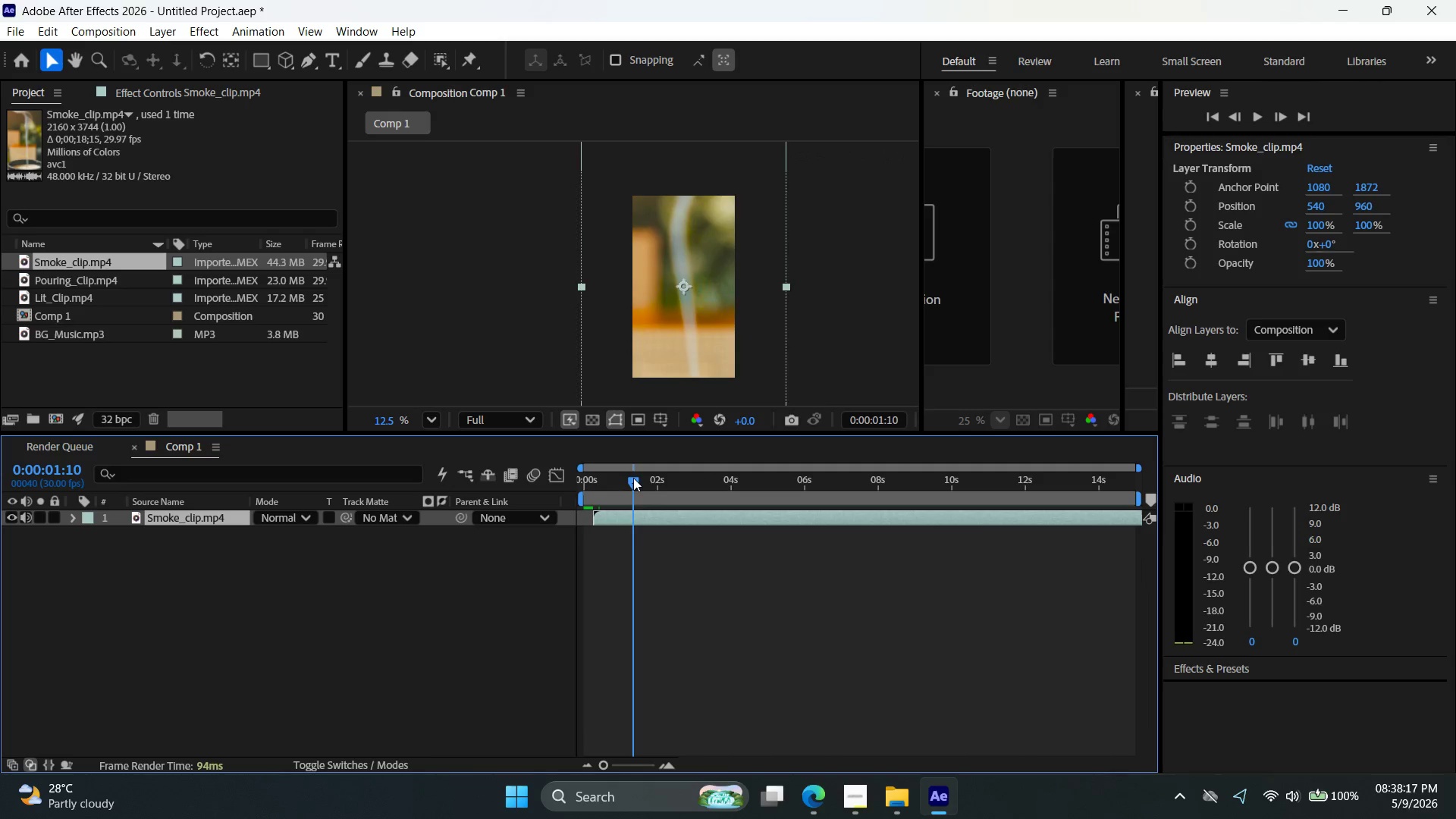 
left_click_drag(start_coordinate=[632, 479], to_coordinate=[808, 507])
 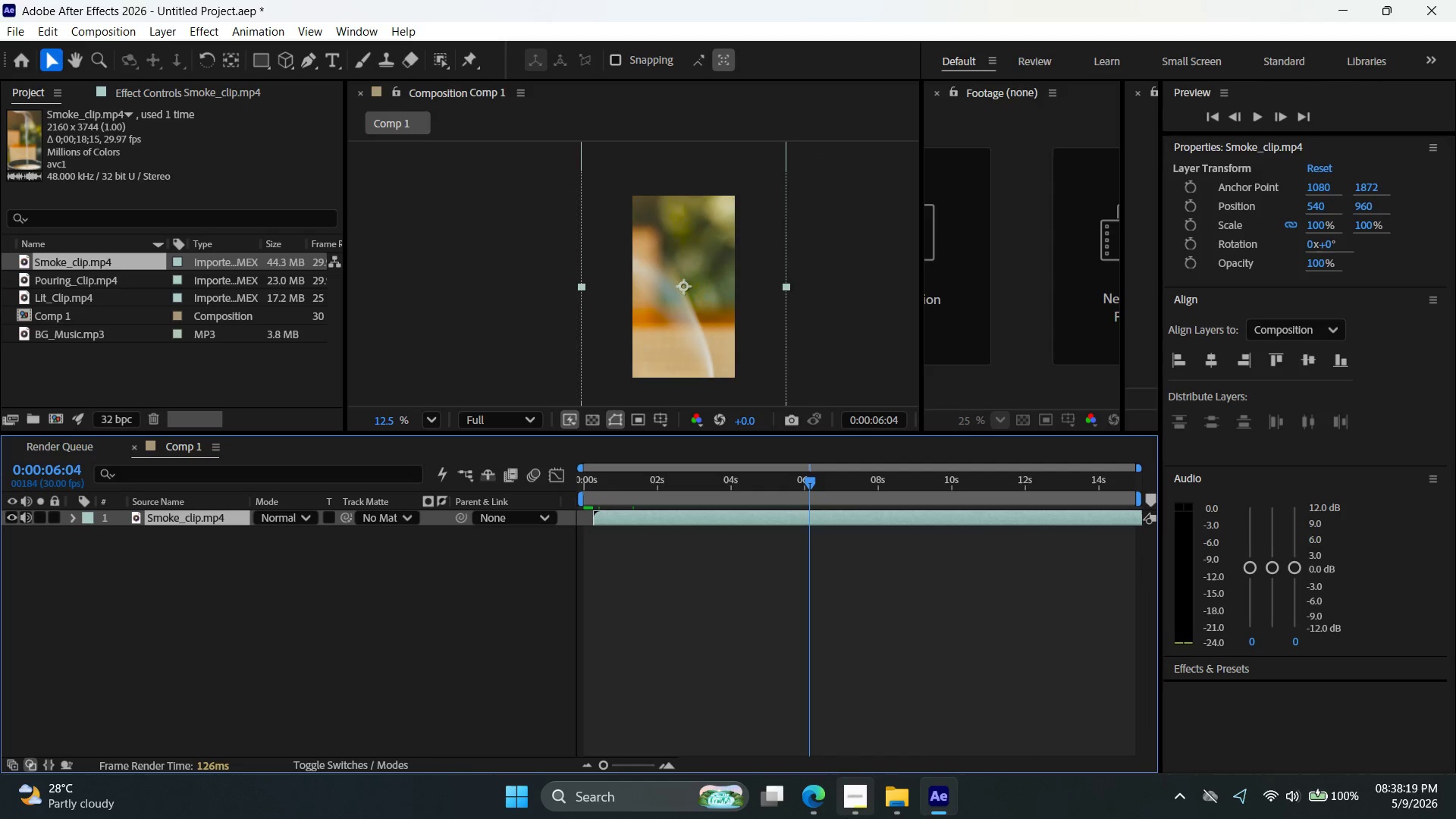 
left_click([848, 813])